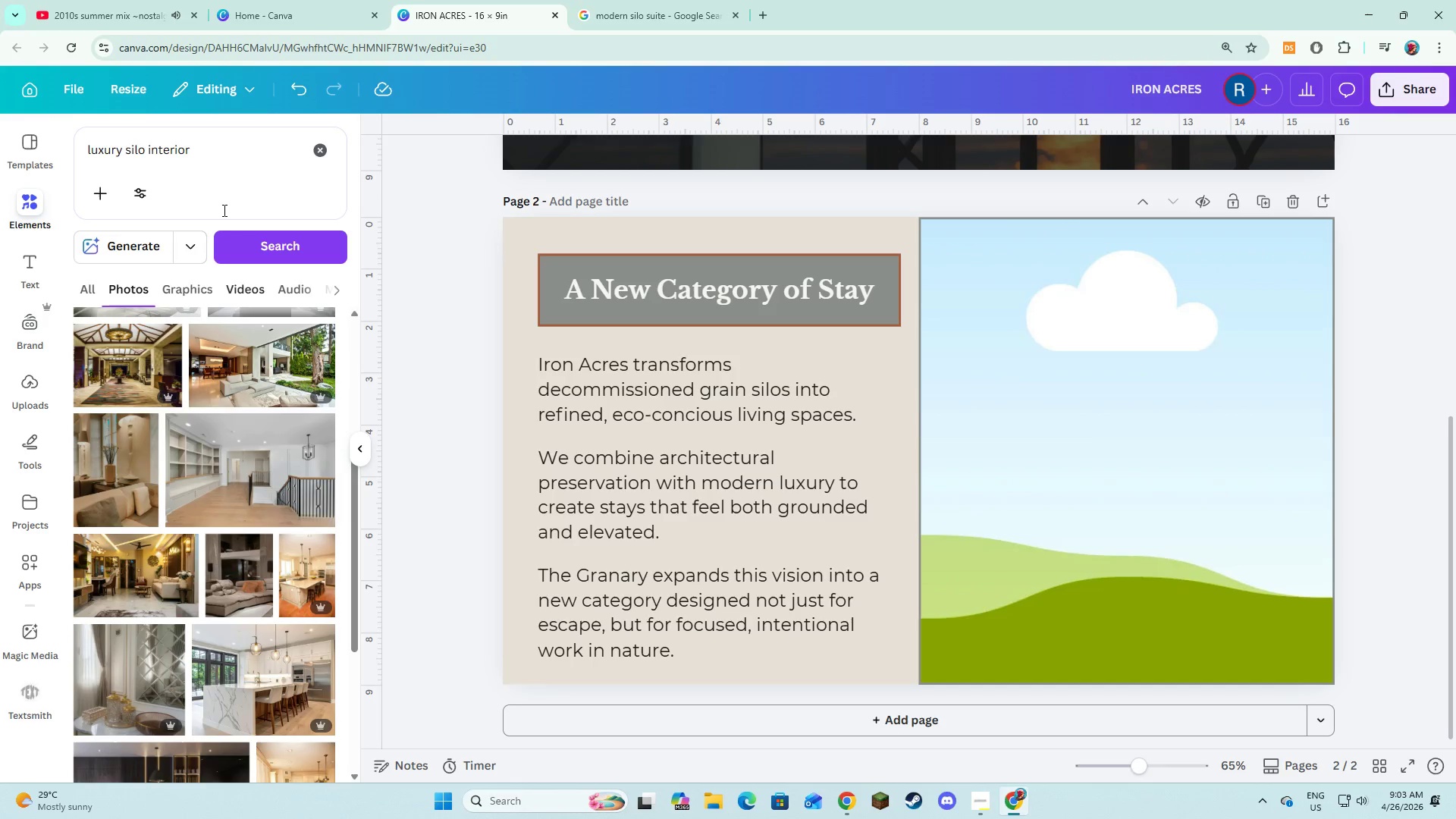 
left_click_drag(start_coordinate=[216, 164], to_coordinate=[83, 158])
 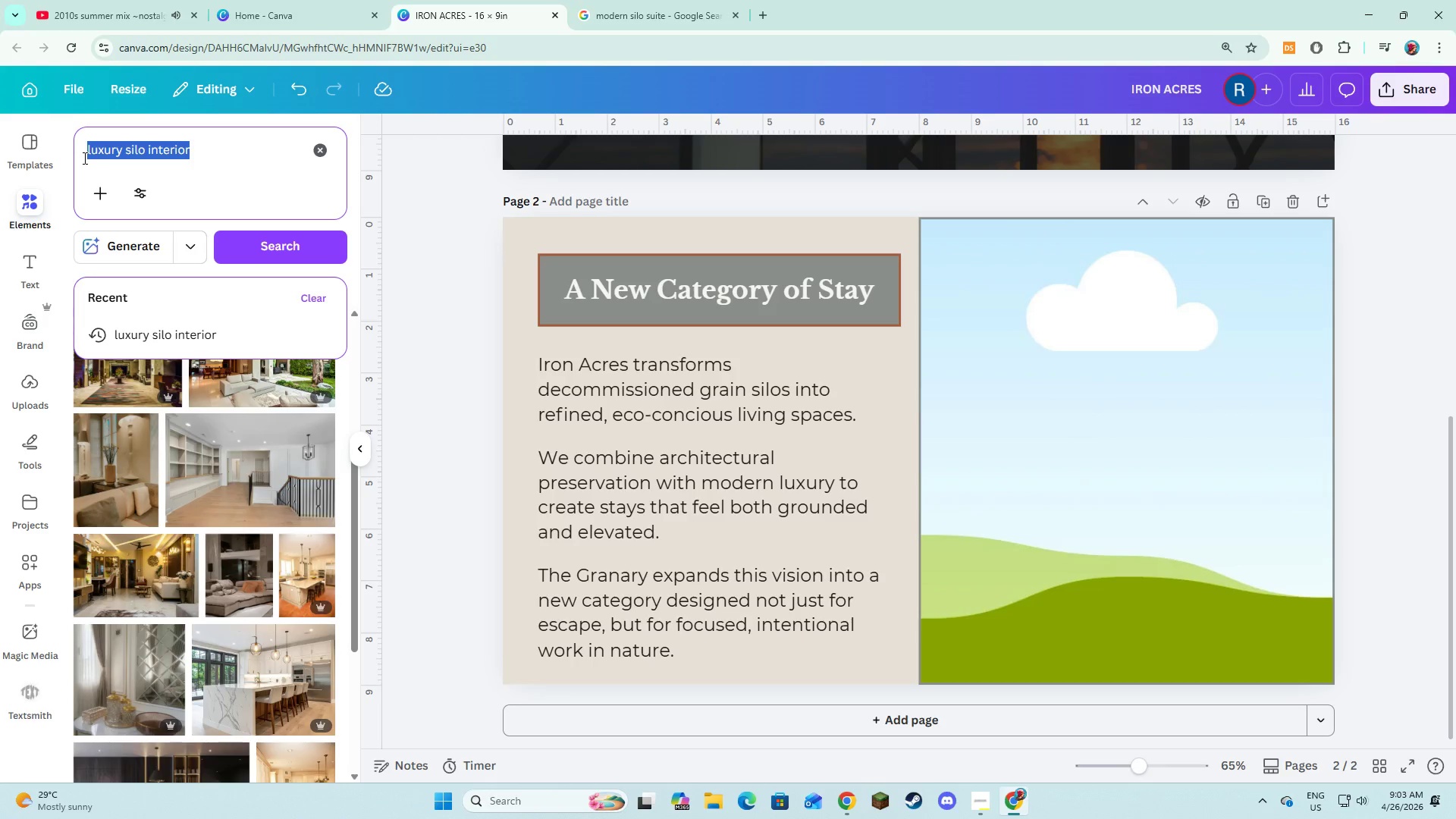 
key(Control+V)
 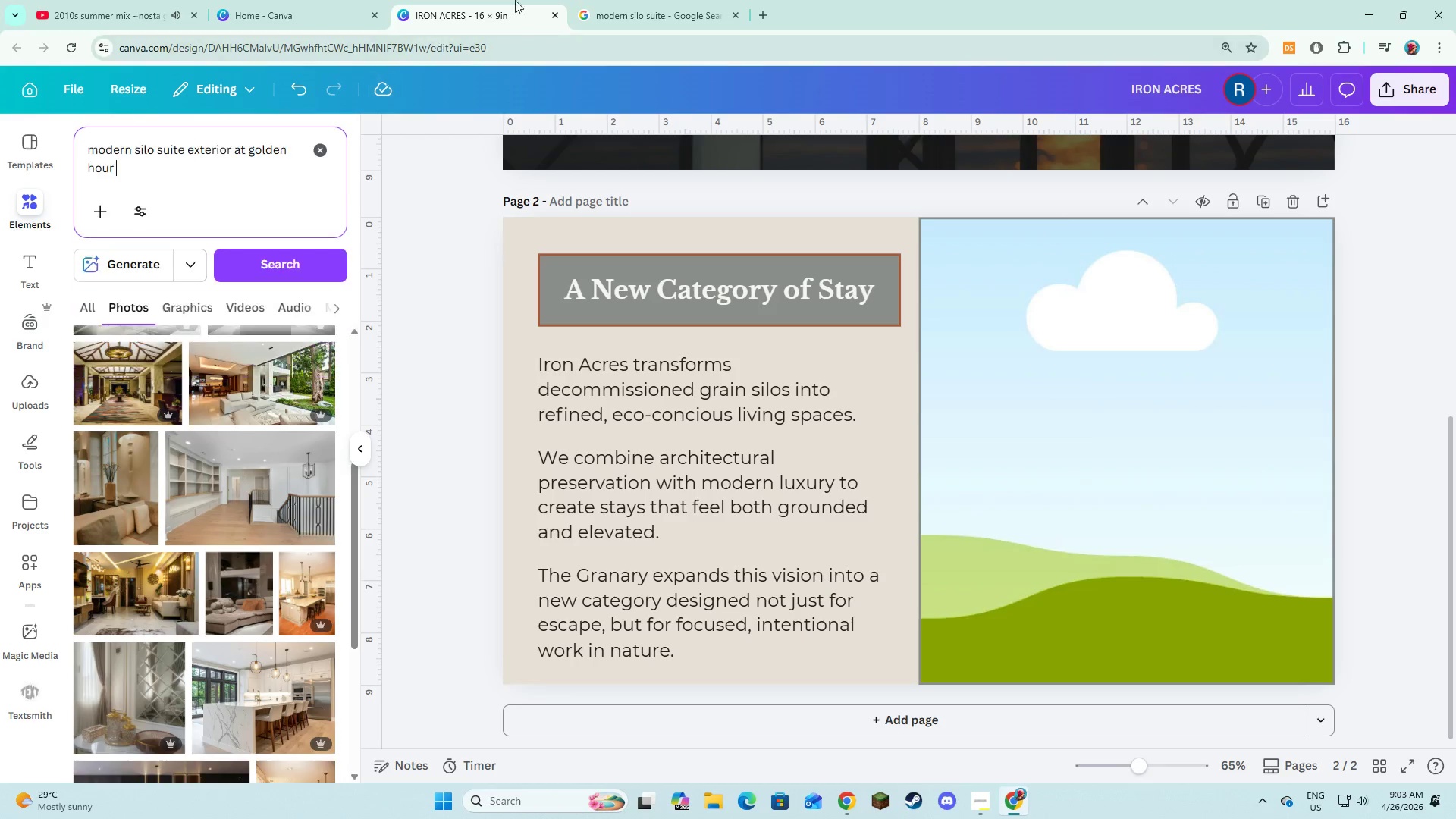 
key(Control+V)
 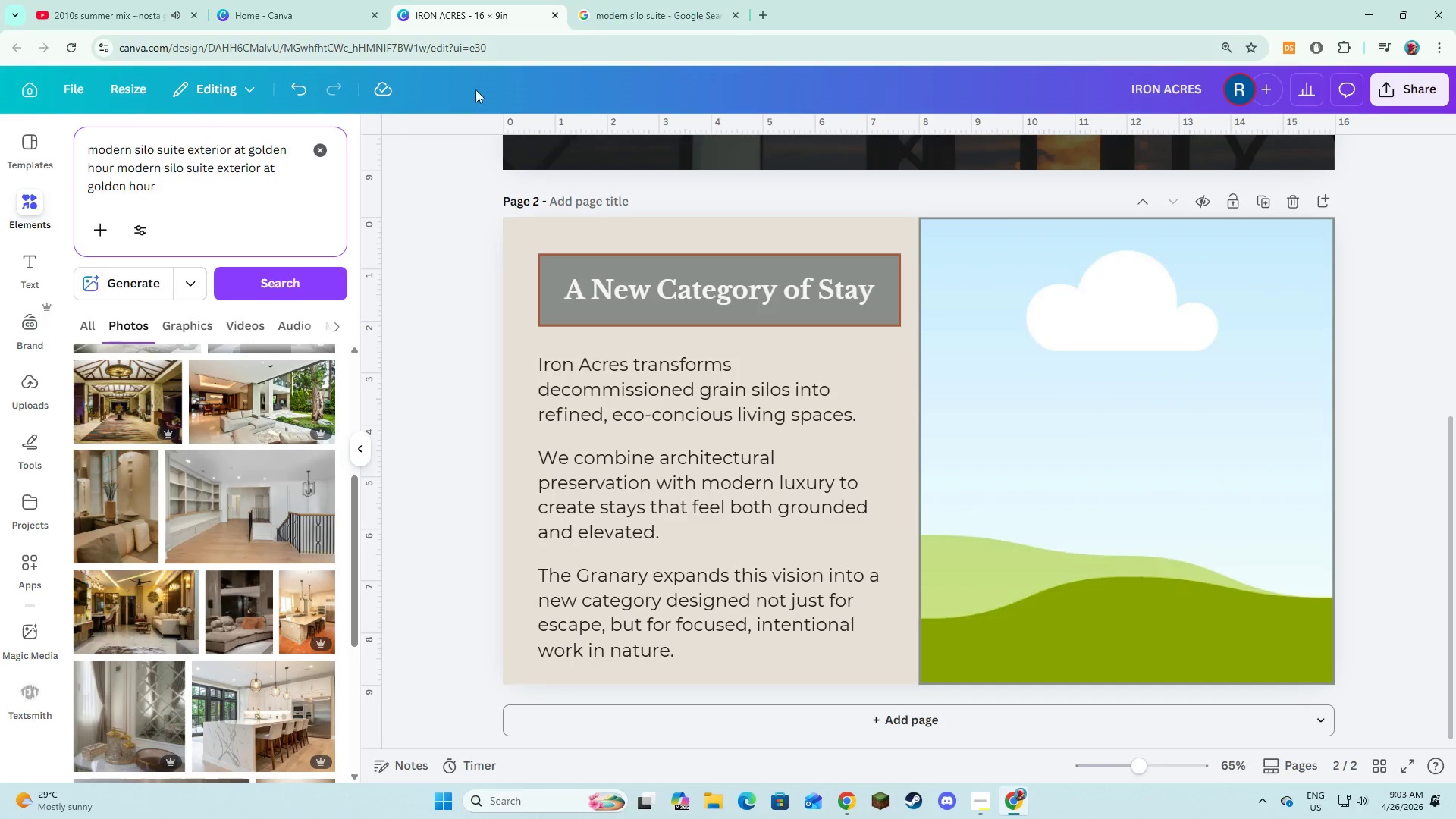 
key(Control+Z)
 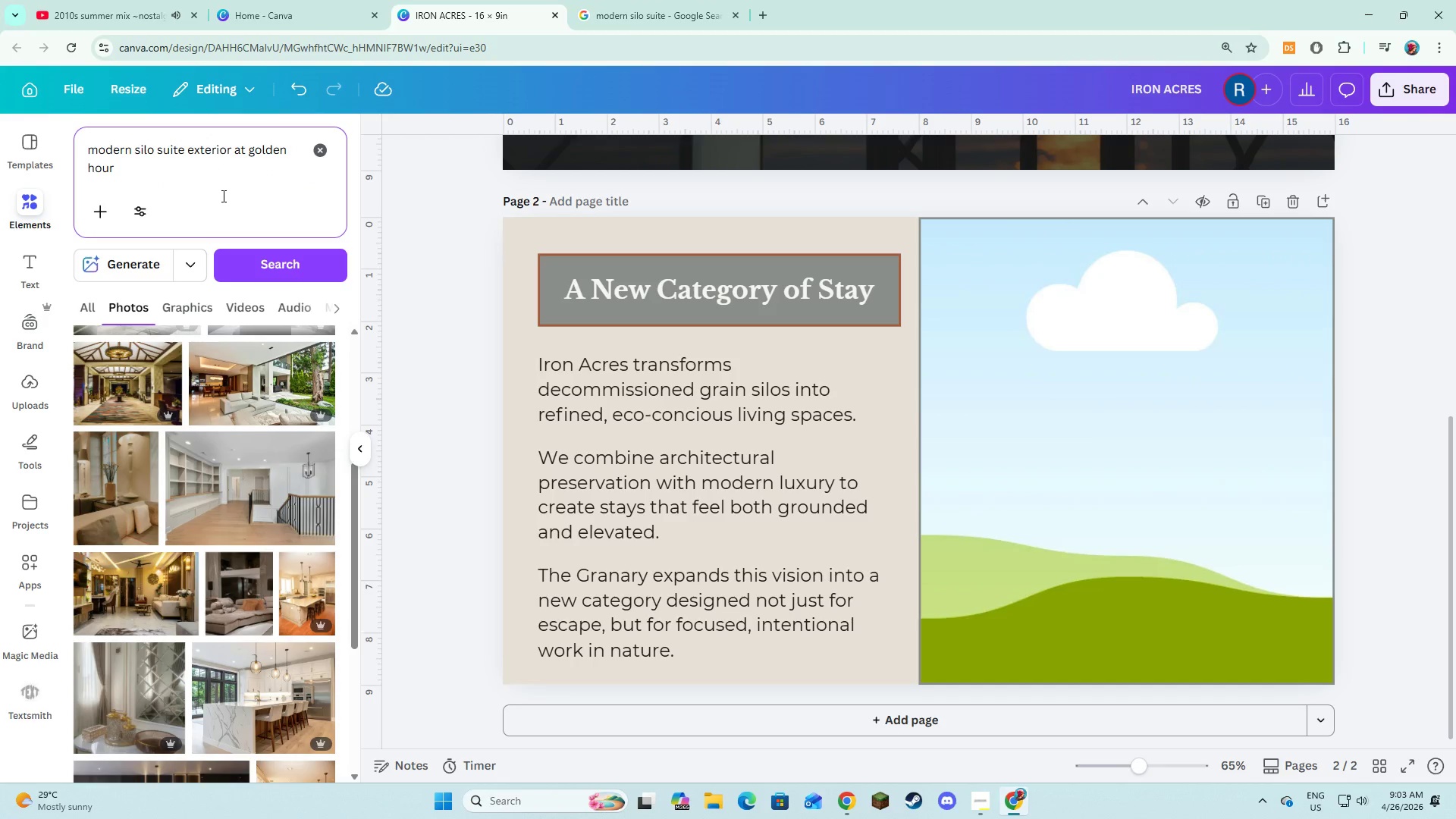 
key(Control+C)
 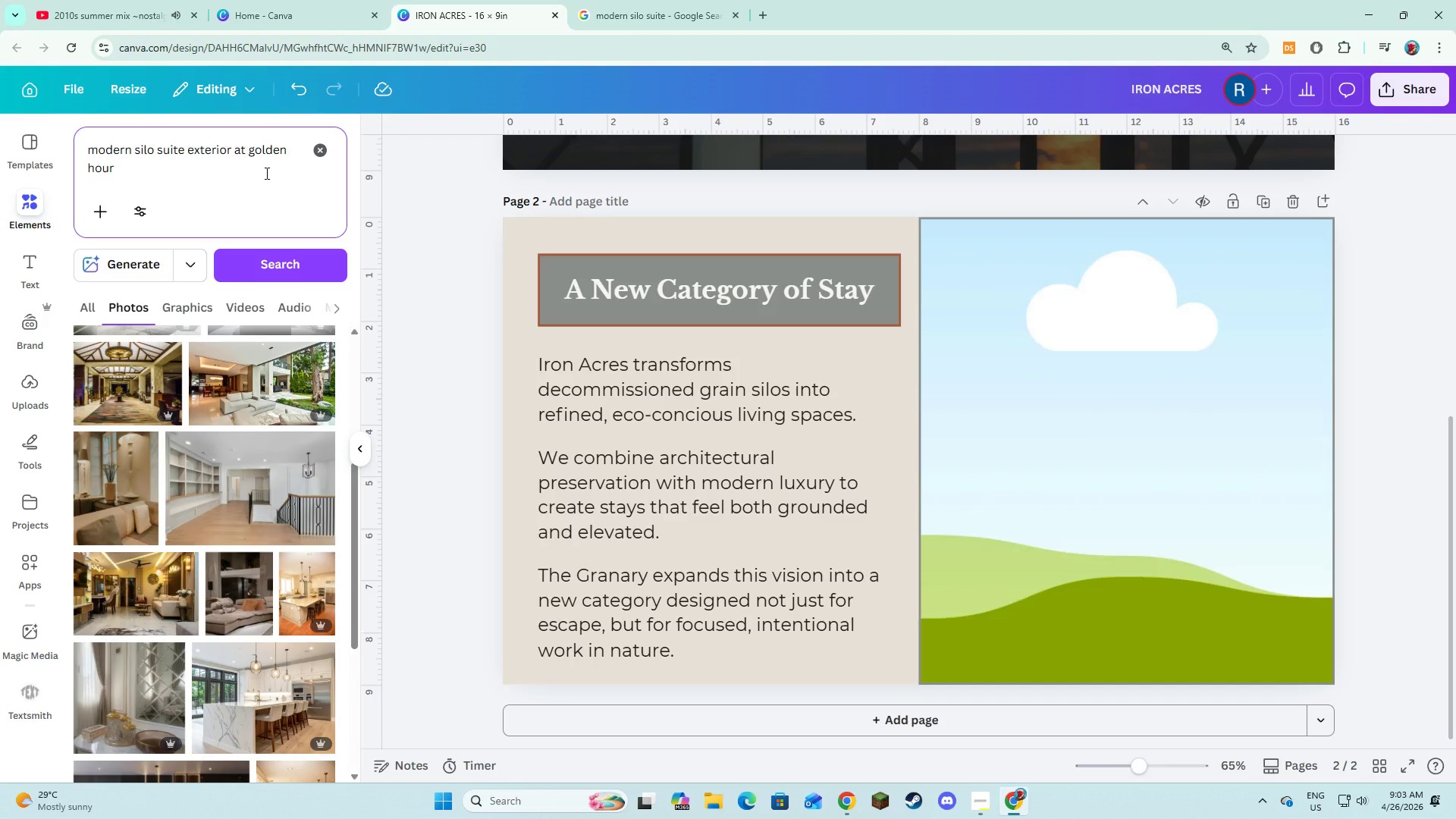 
key(Control+C)
 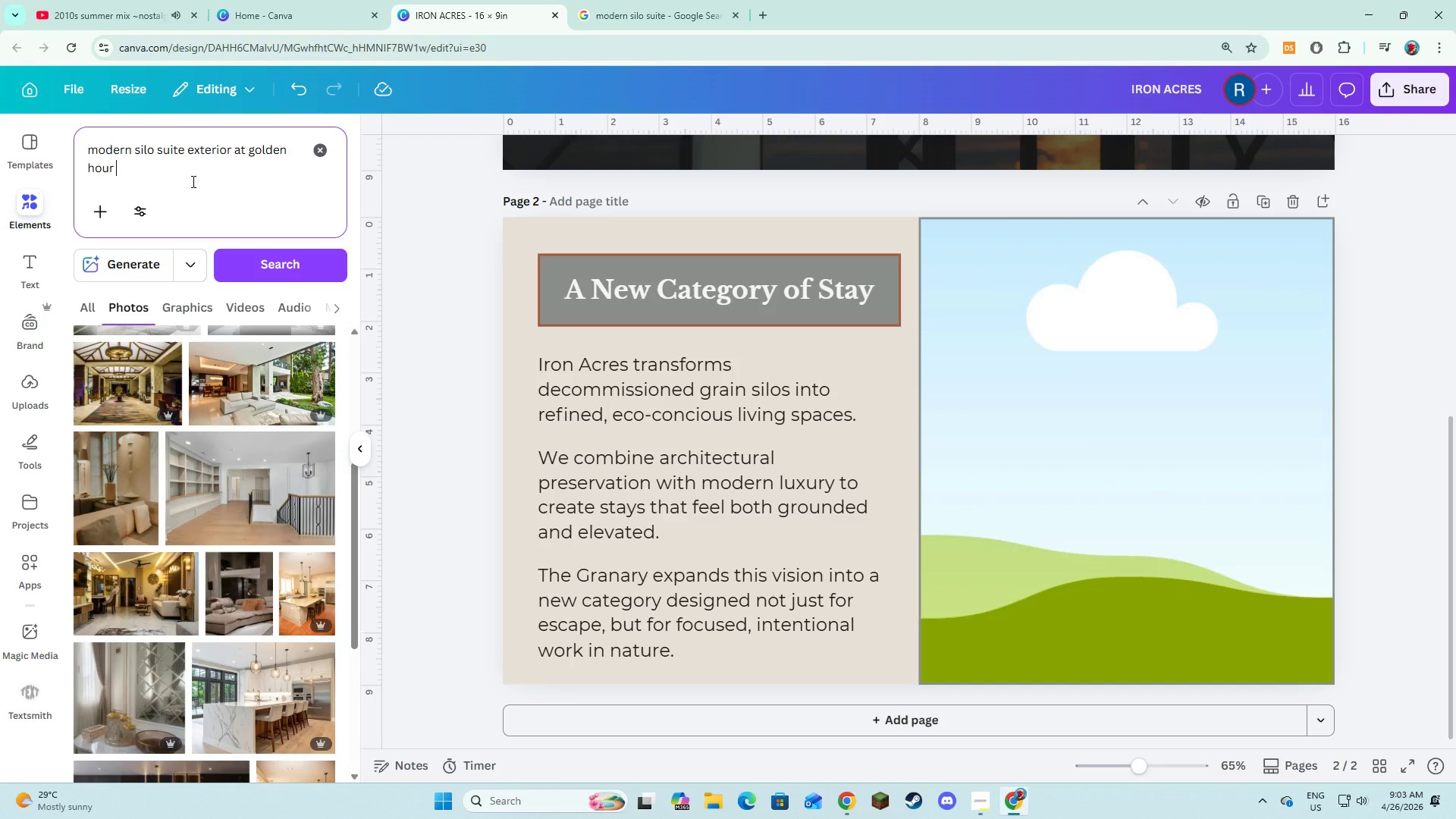 
left_click_drag(start_coordinate=[192, 181], to_coordinate=[168, 177])
 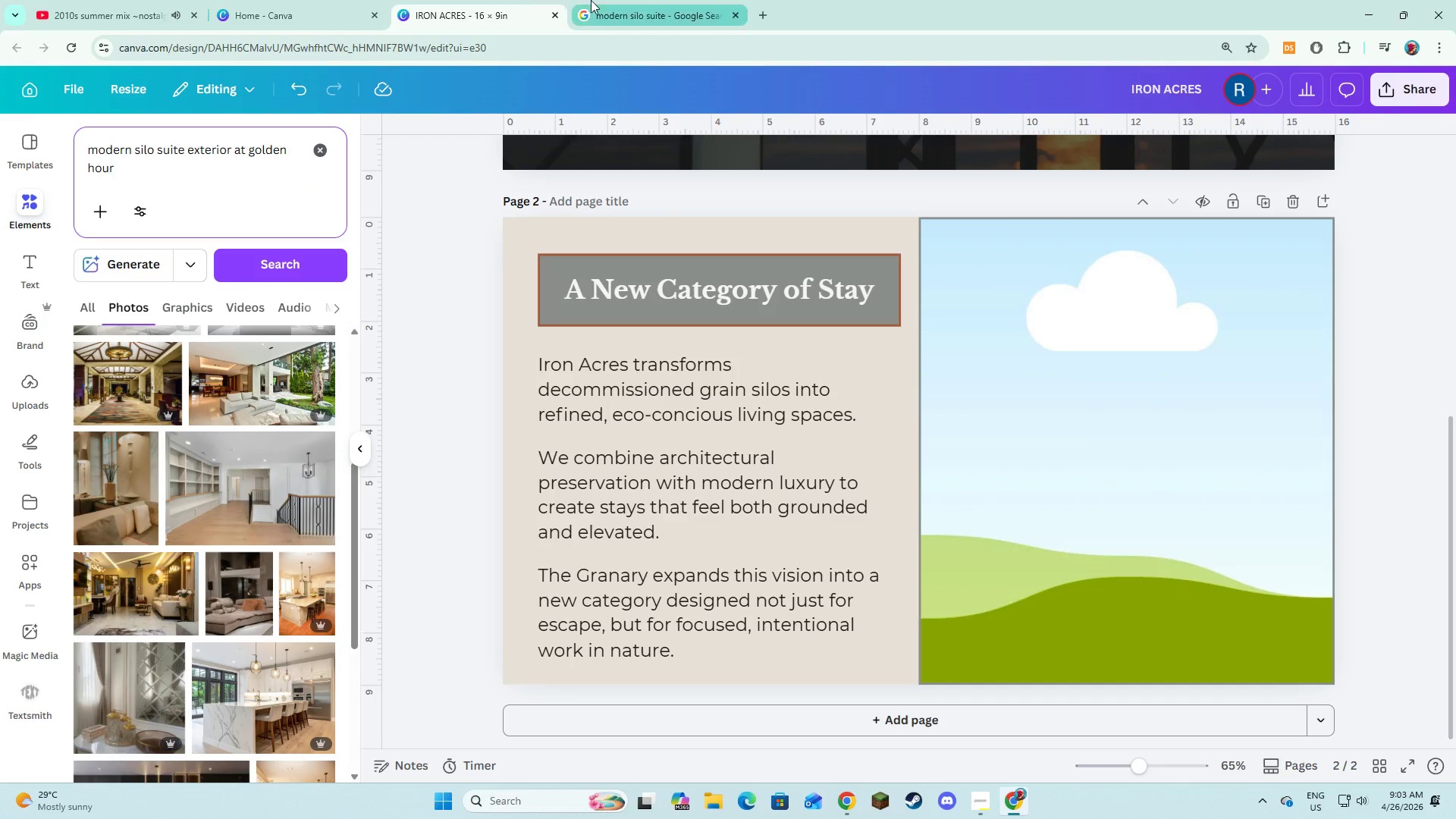 
left_click([593, 0])
 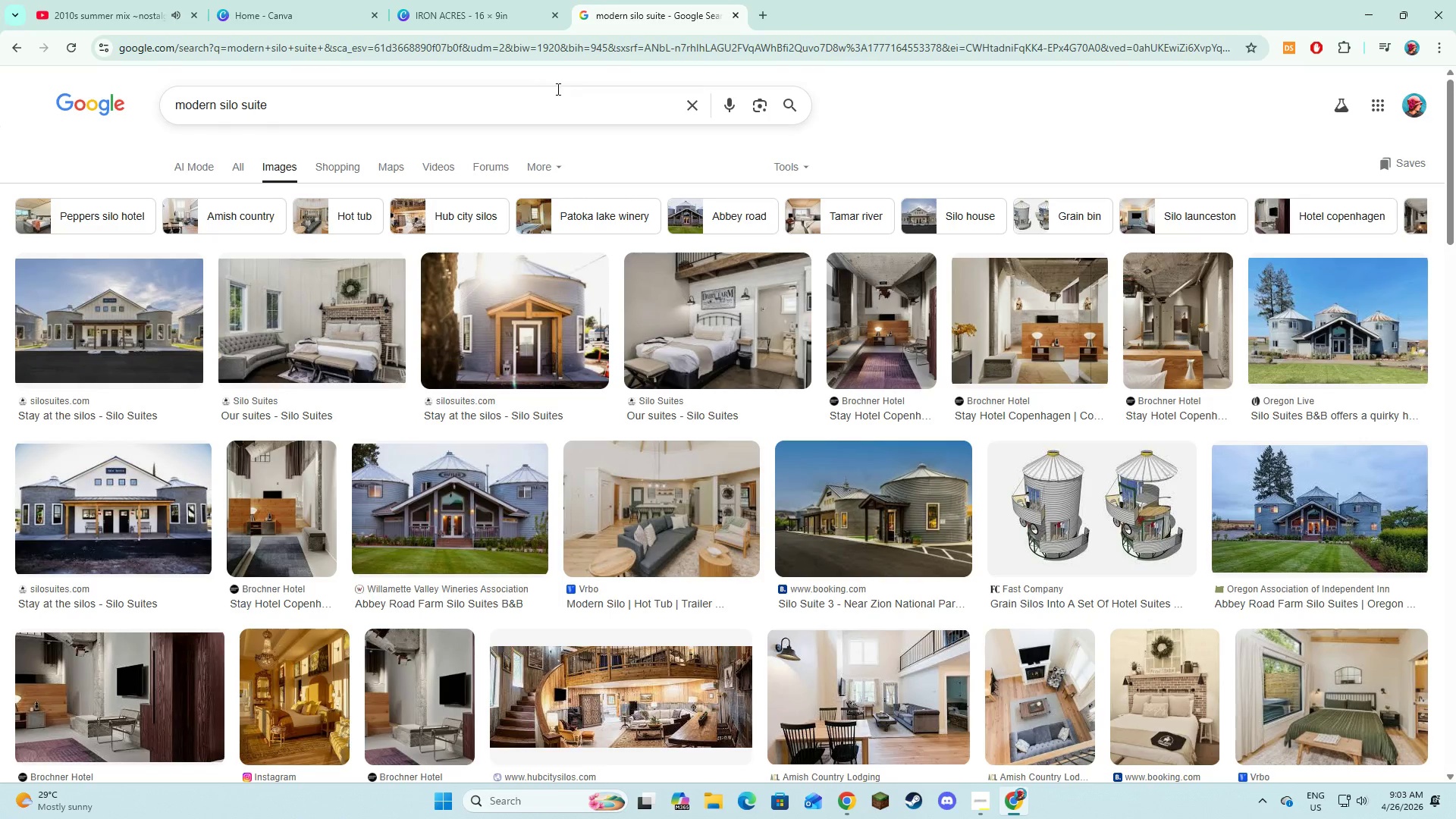 
left_click_drag(start_coordinate=[556, 90], to_coordinate=[116, 93])
 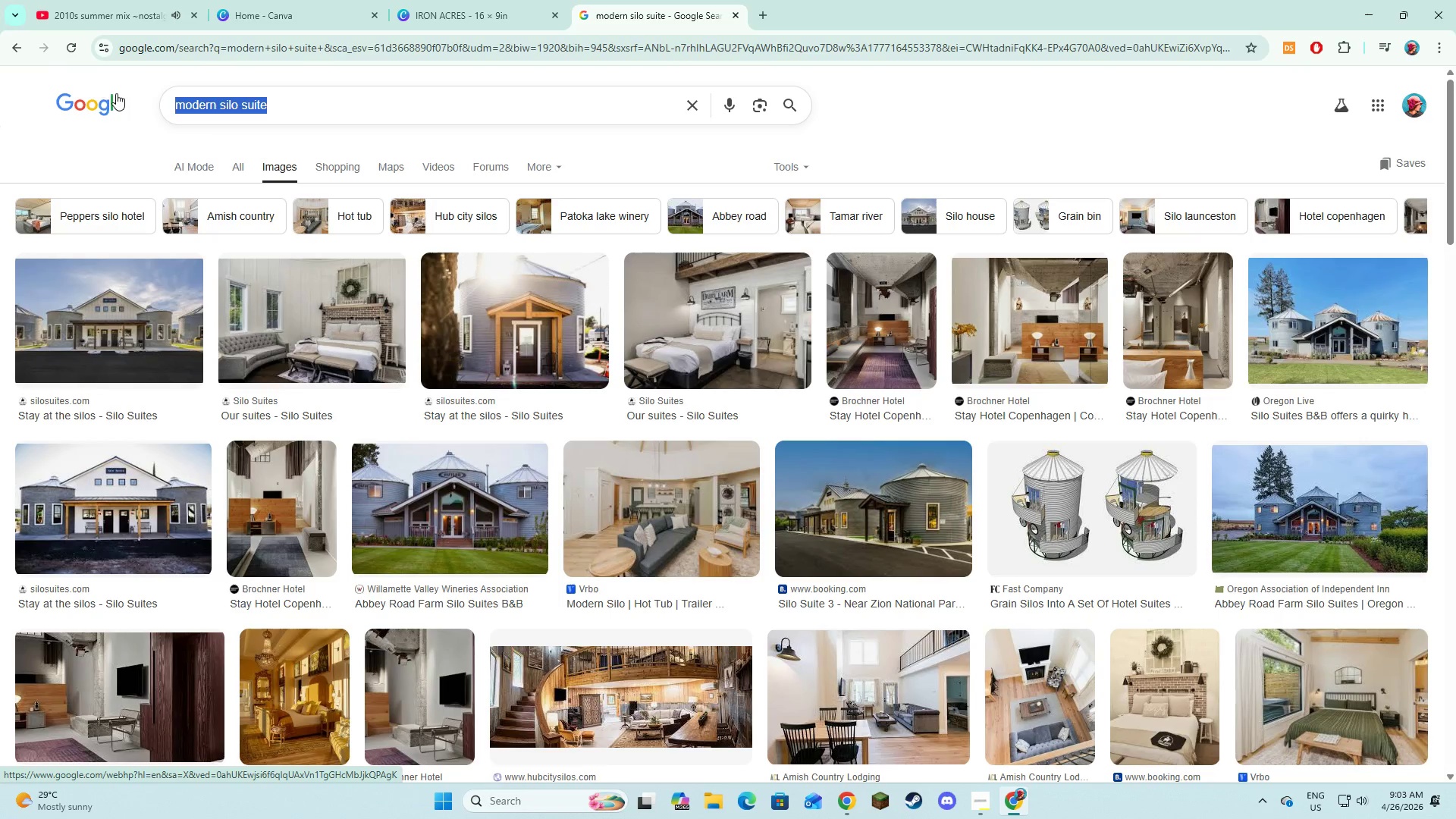 
key(Control+V)
 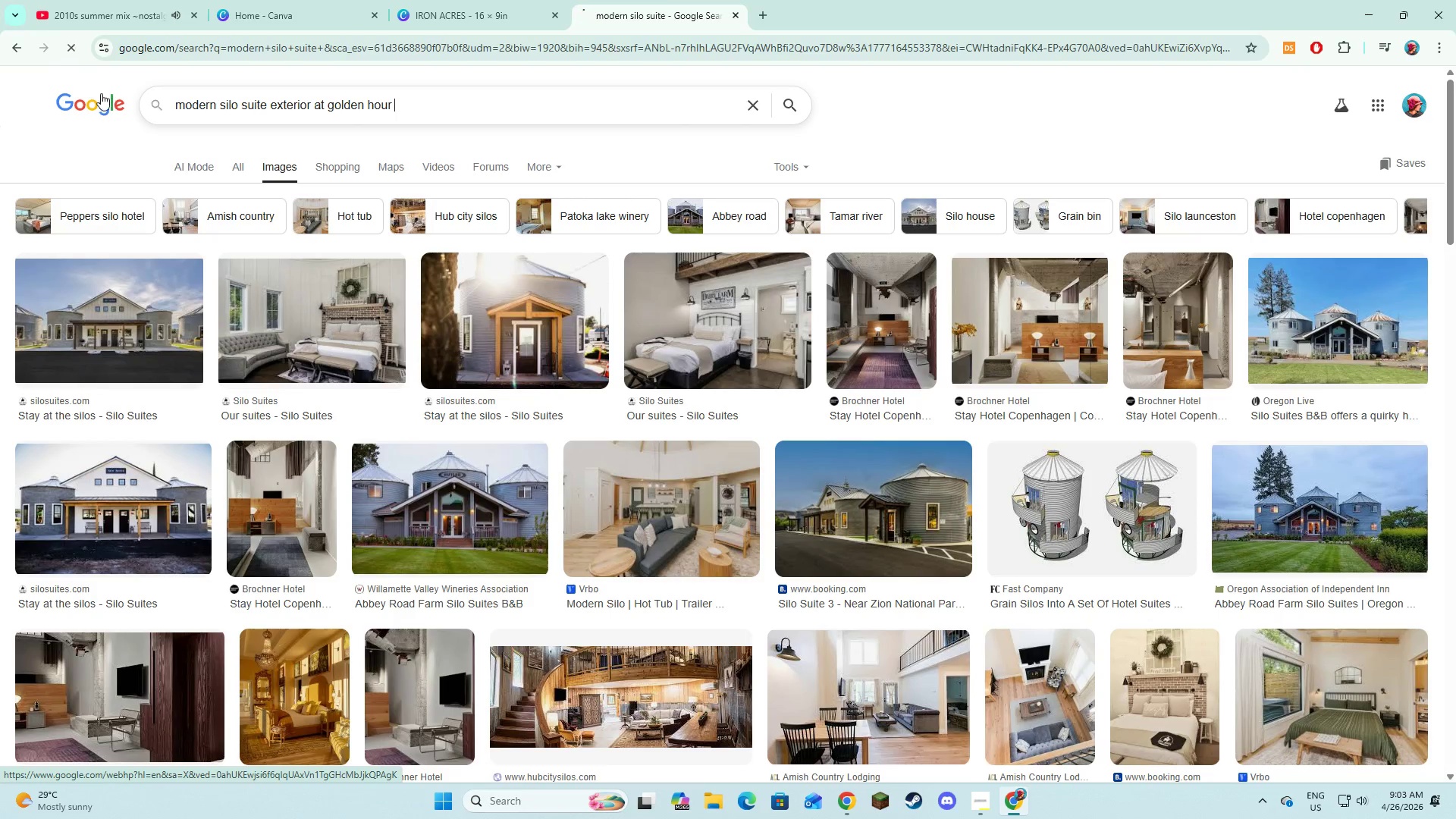 
key(NumpadEnter)
 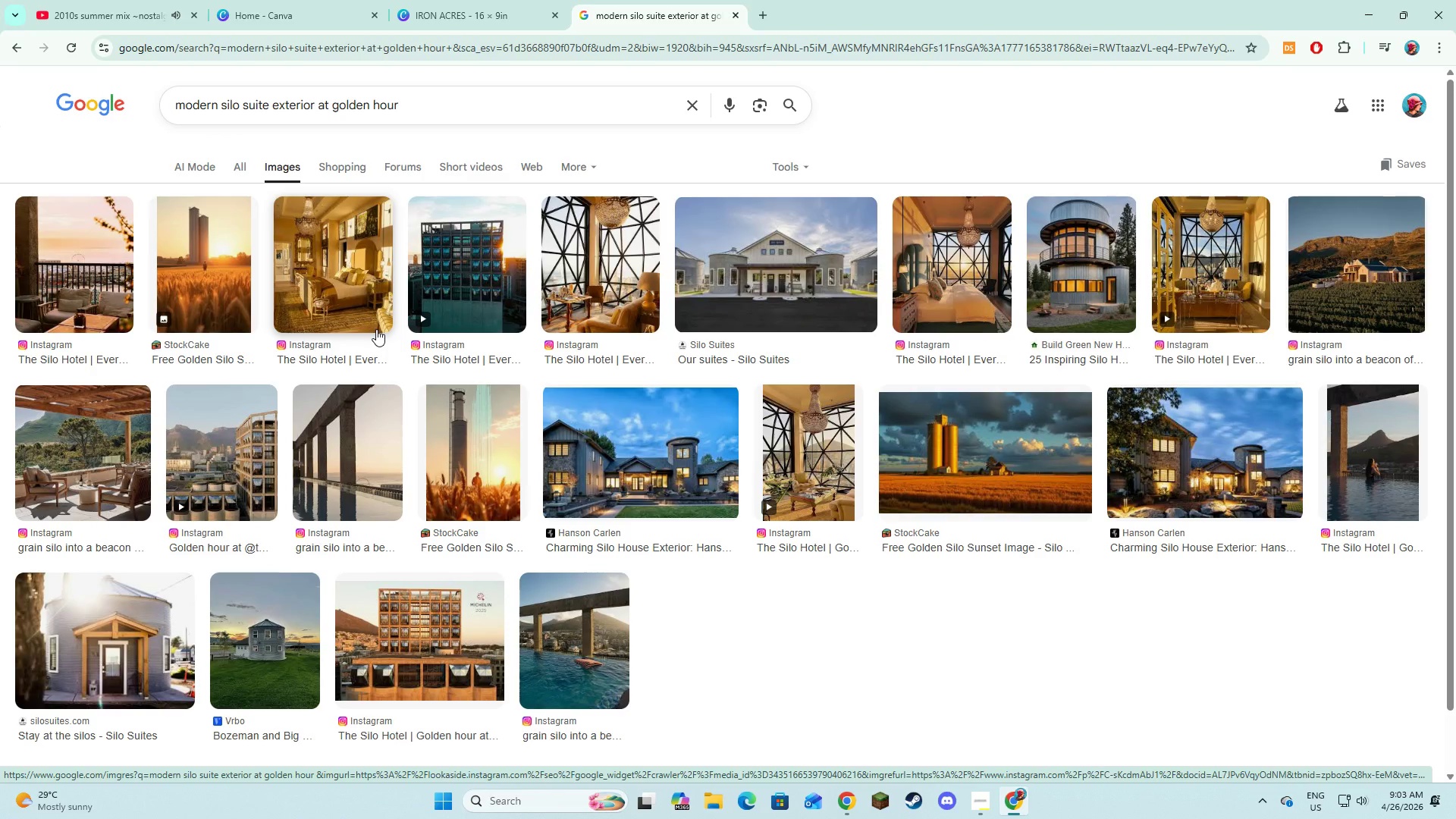 
wait(11.92)
 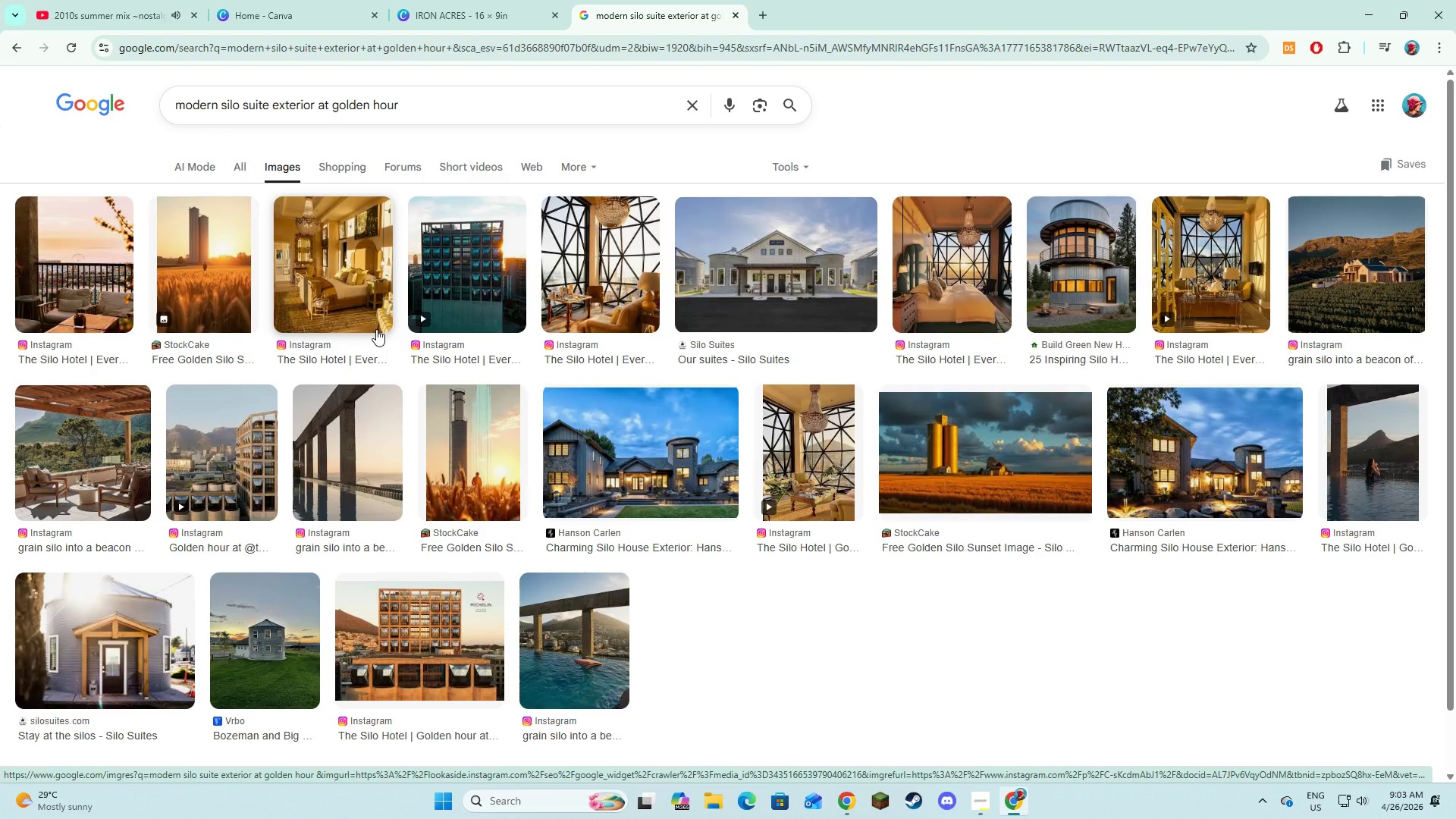 
left_click([401, 0])
 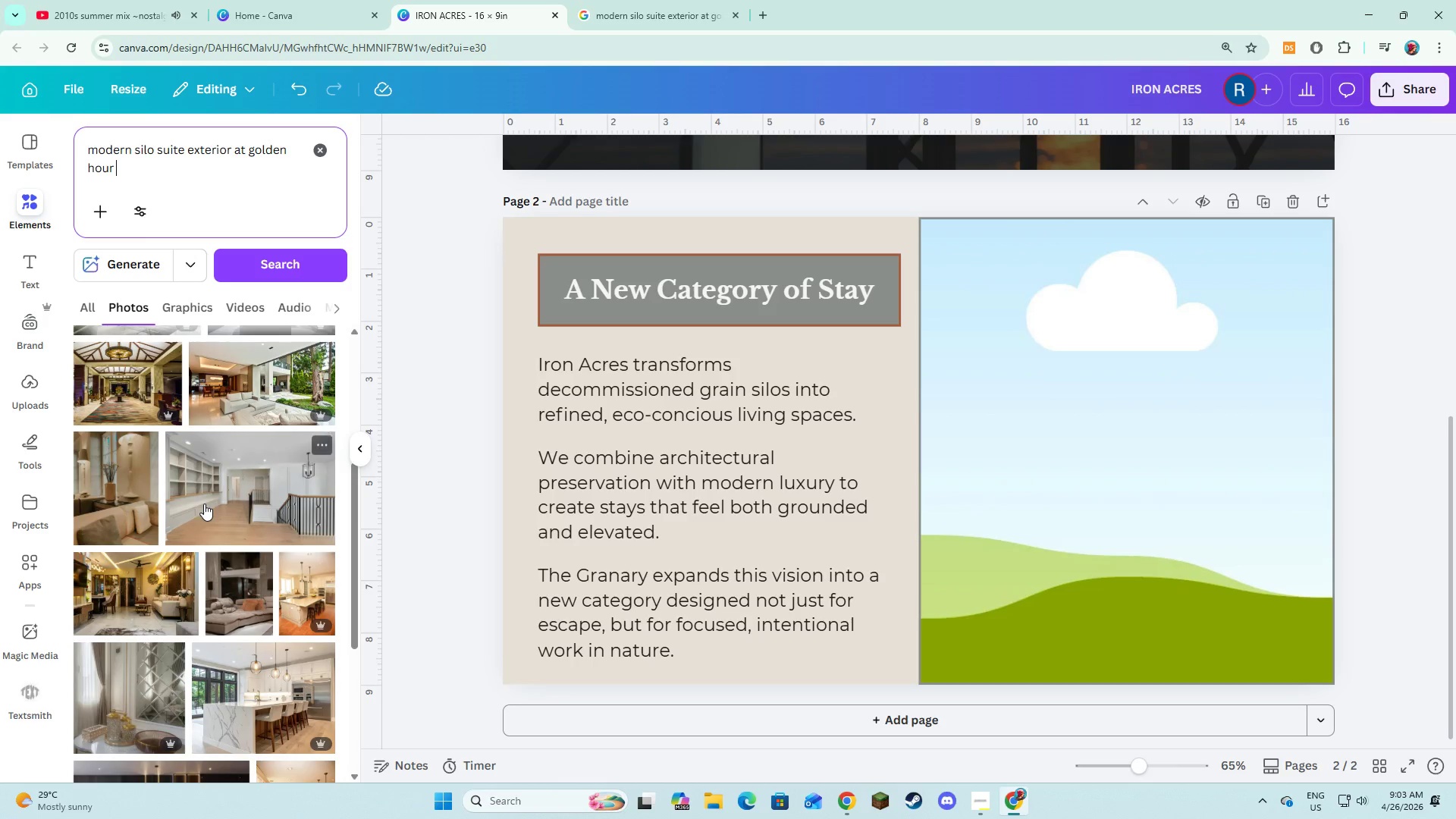 
scroll: coordinate [204, 504], scroll_direction: up, amount: 4.0
 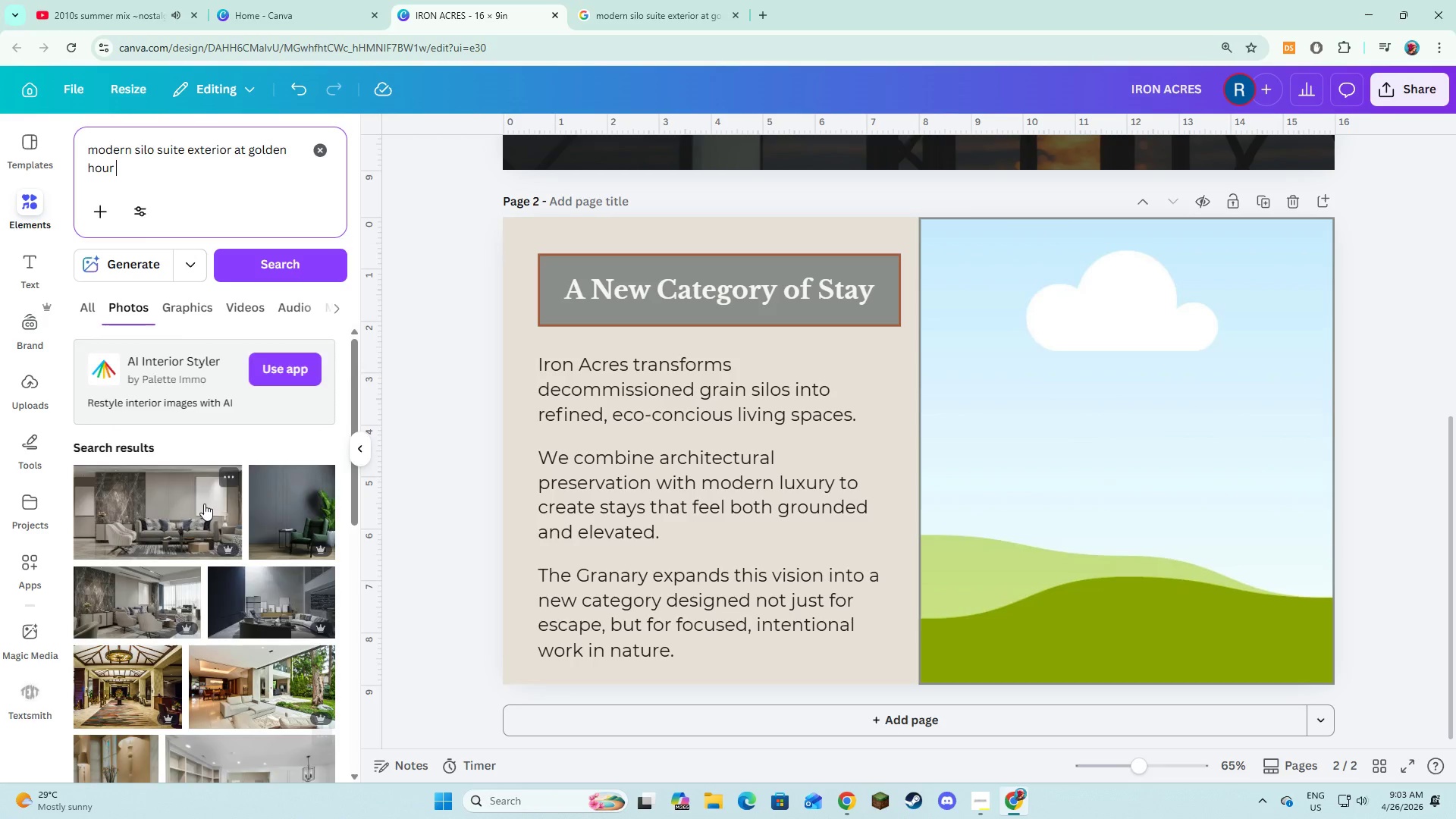 
scroll: coordinate [204, 504], scroll_direction: down, amount: 10.0
 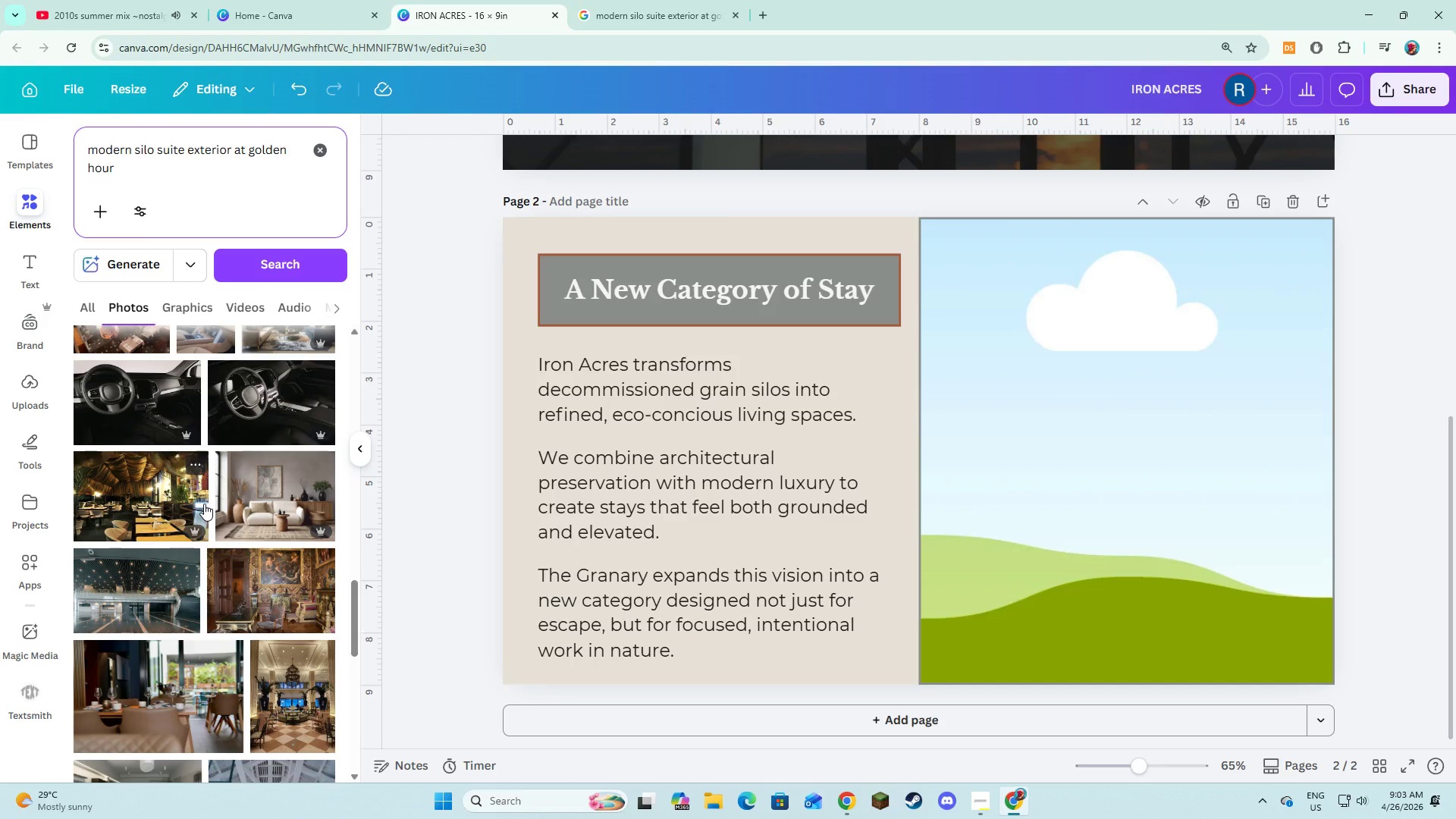 
left_click([116, 510])
 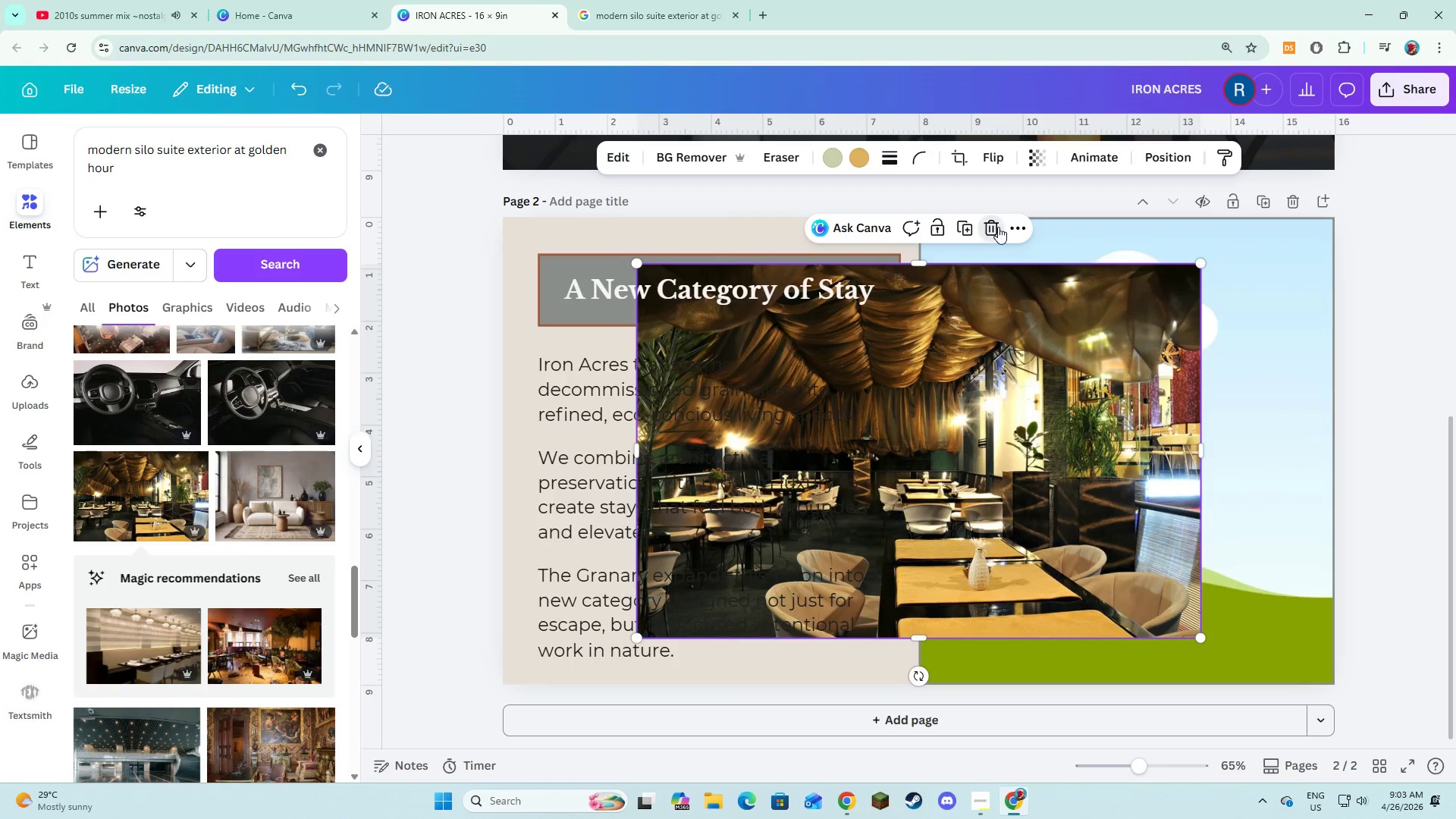 
scroll: coordinate [176, 599], scroll_direction: down, amount: 5.0
 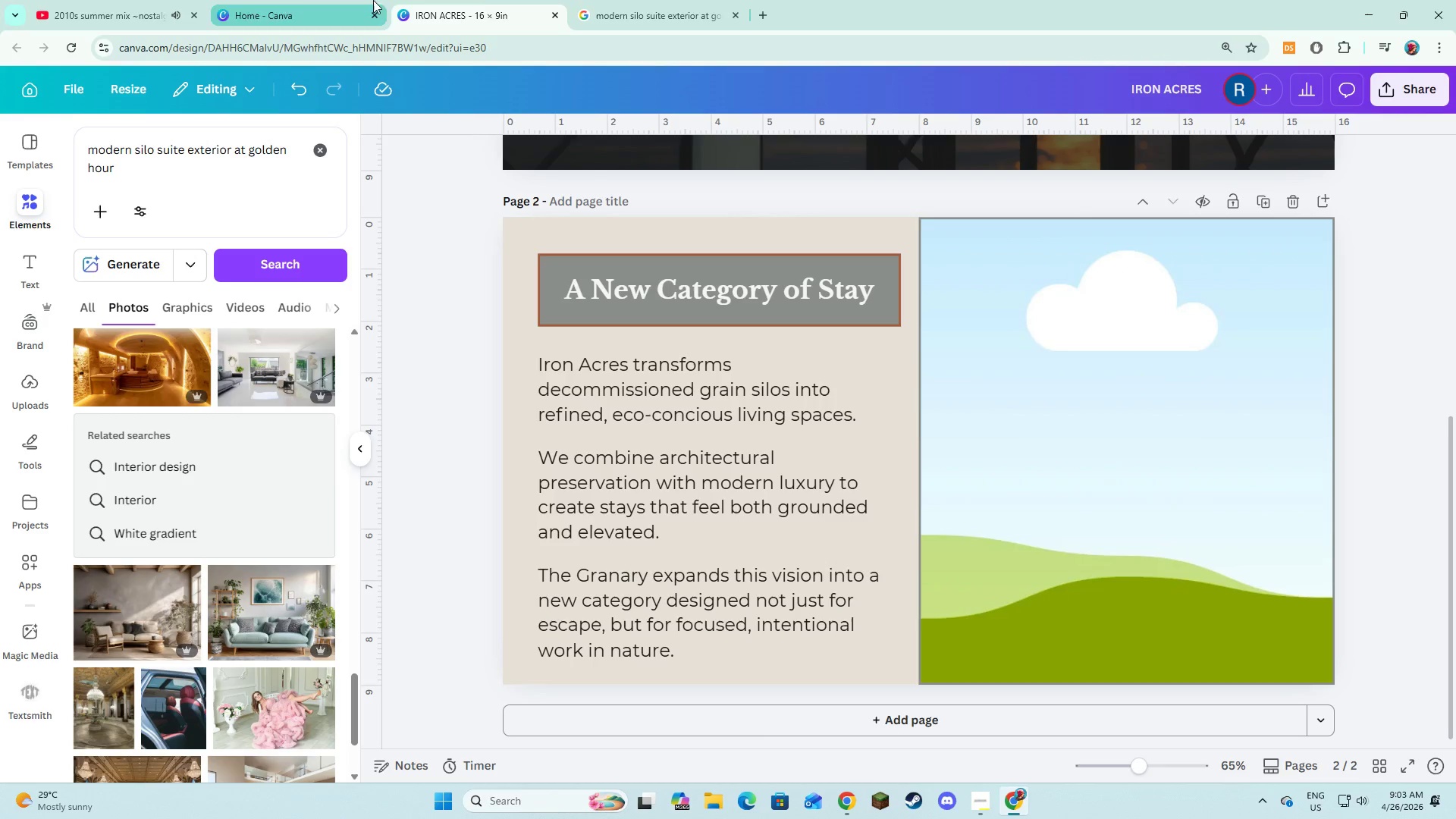 
left_click([608, 0])
 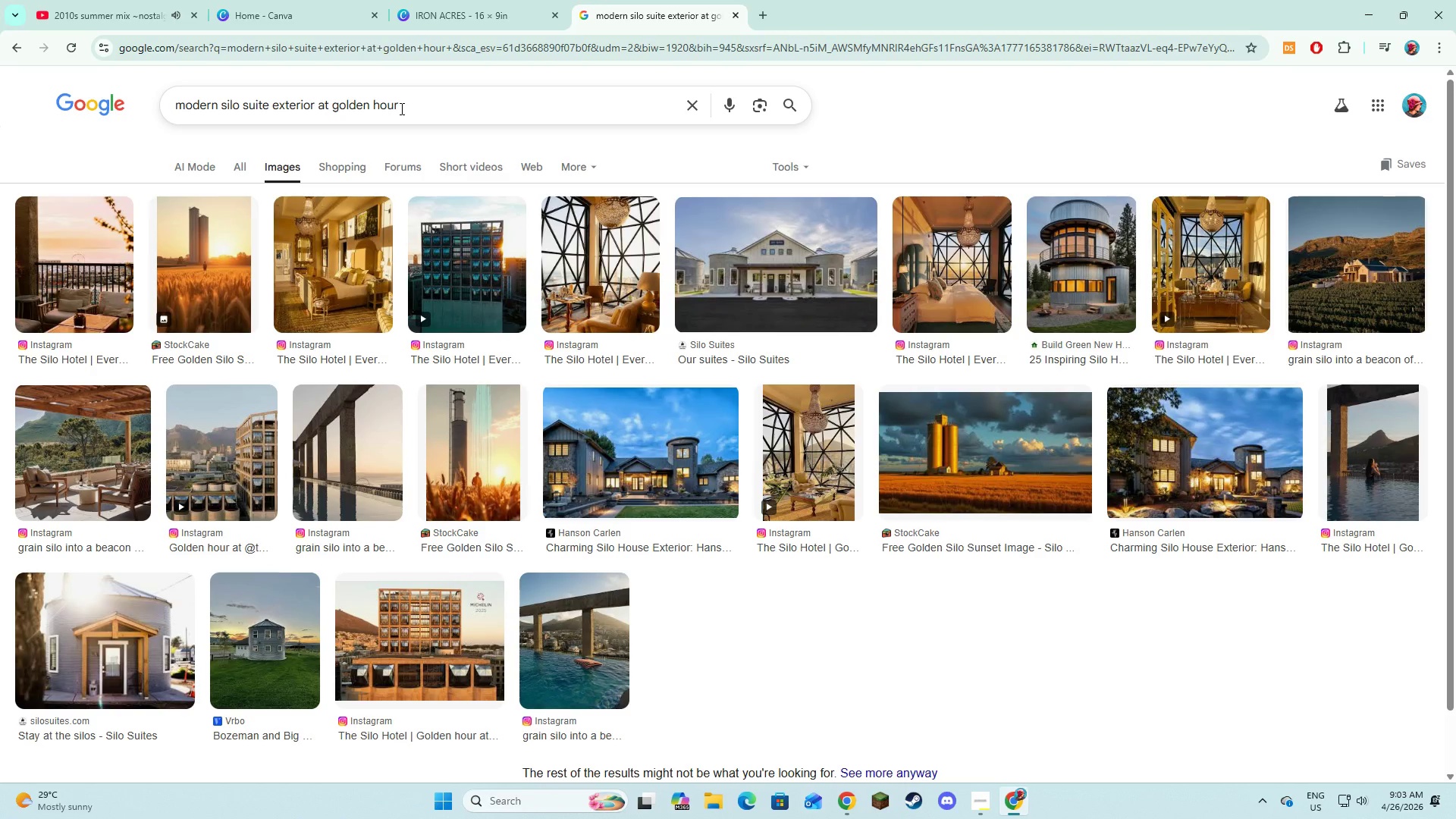 
left_click_drag(start_coordinate=[406, 103], to_coordinate=[171, 118])
 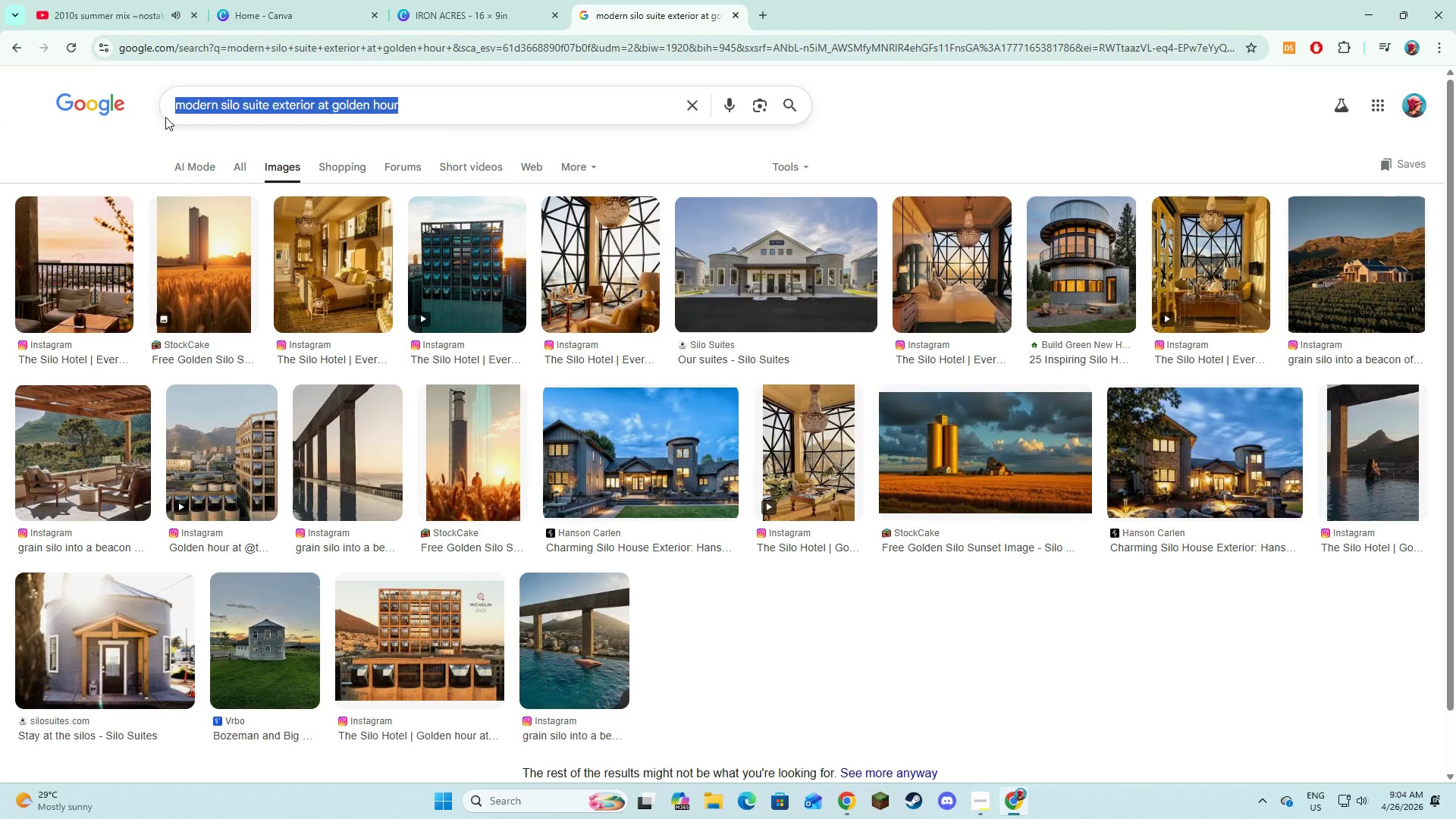 
type(whats the diffr)
key(Backspace)
type(erence of silo to other)
 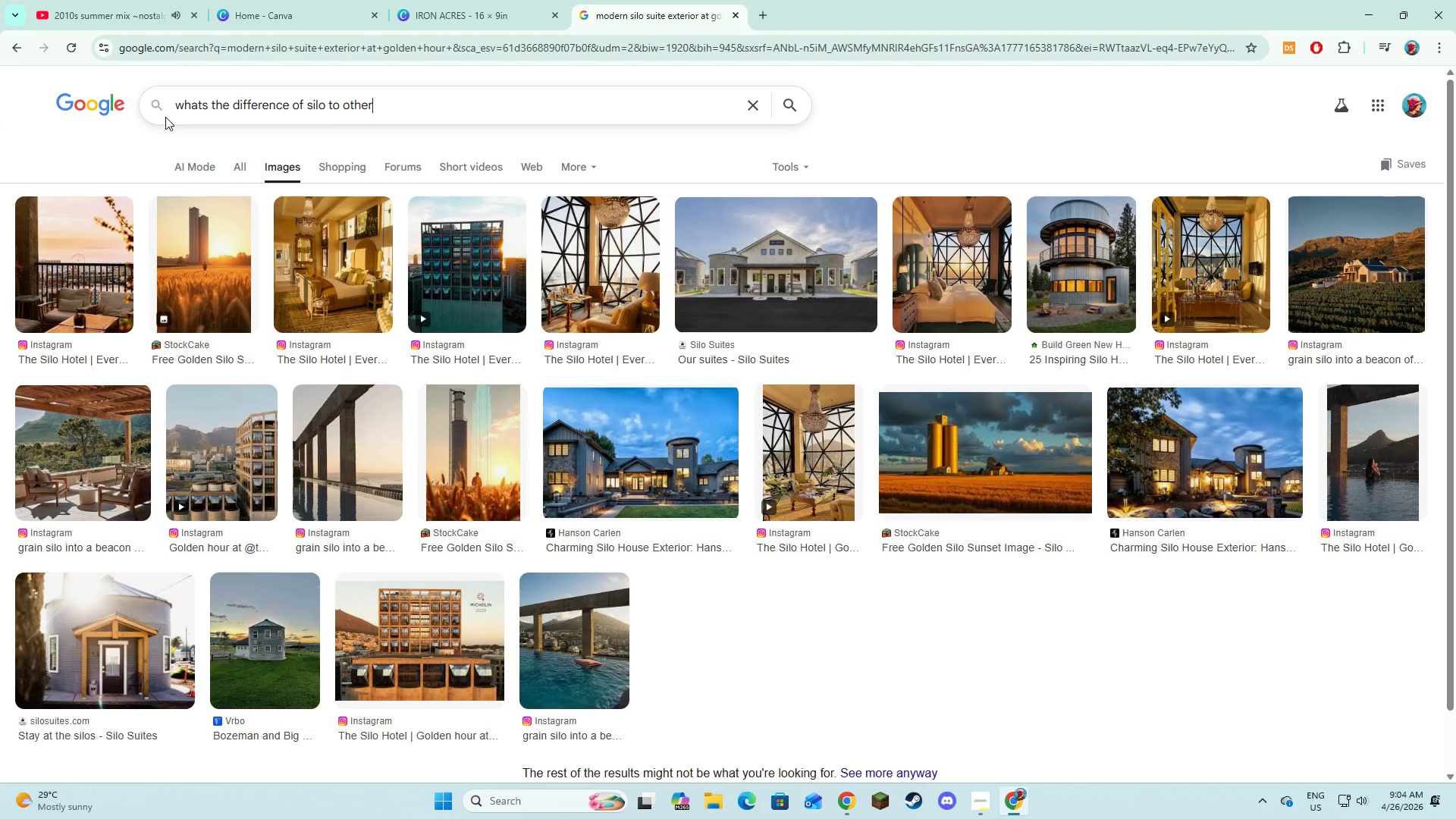 
hold_key(key=ArrowLeft, duration=0.7)
 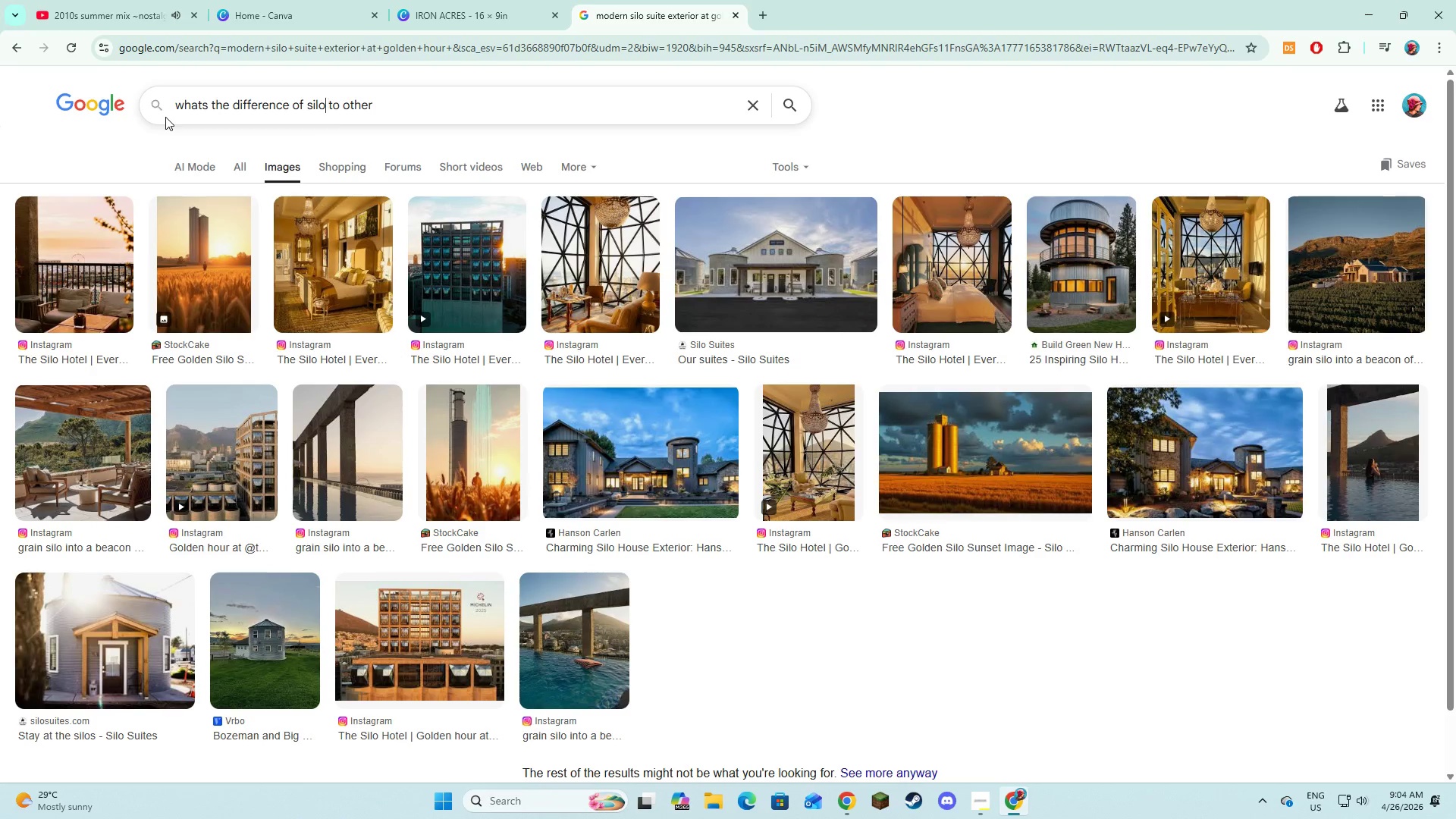 
key(ArrowLeft)
 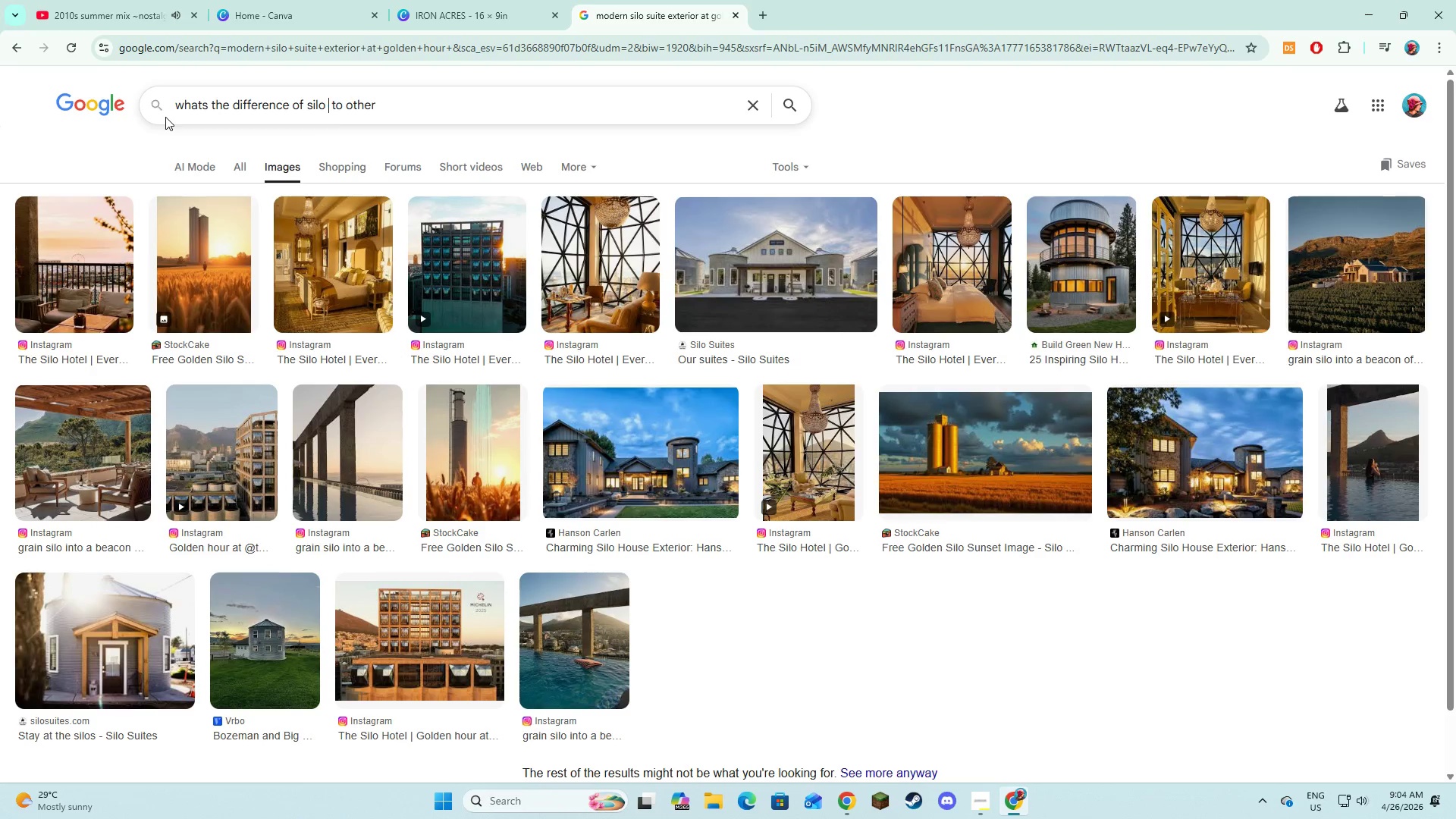 
type( suites?)
 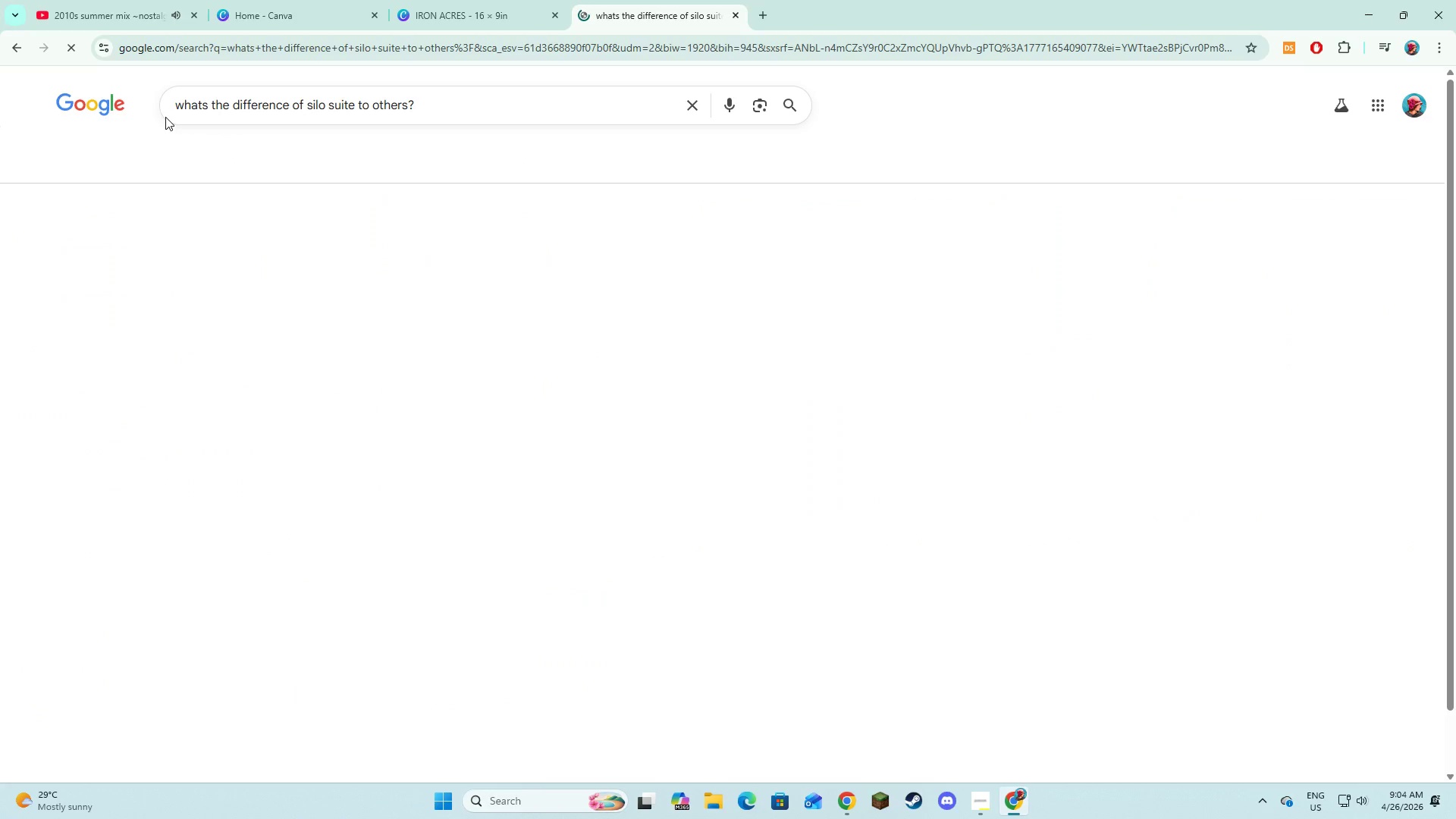 
hold_key(key=ArrowRight, duration=0.84)
 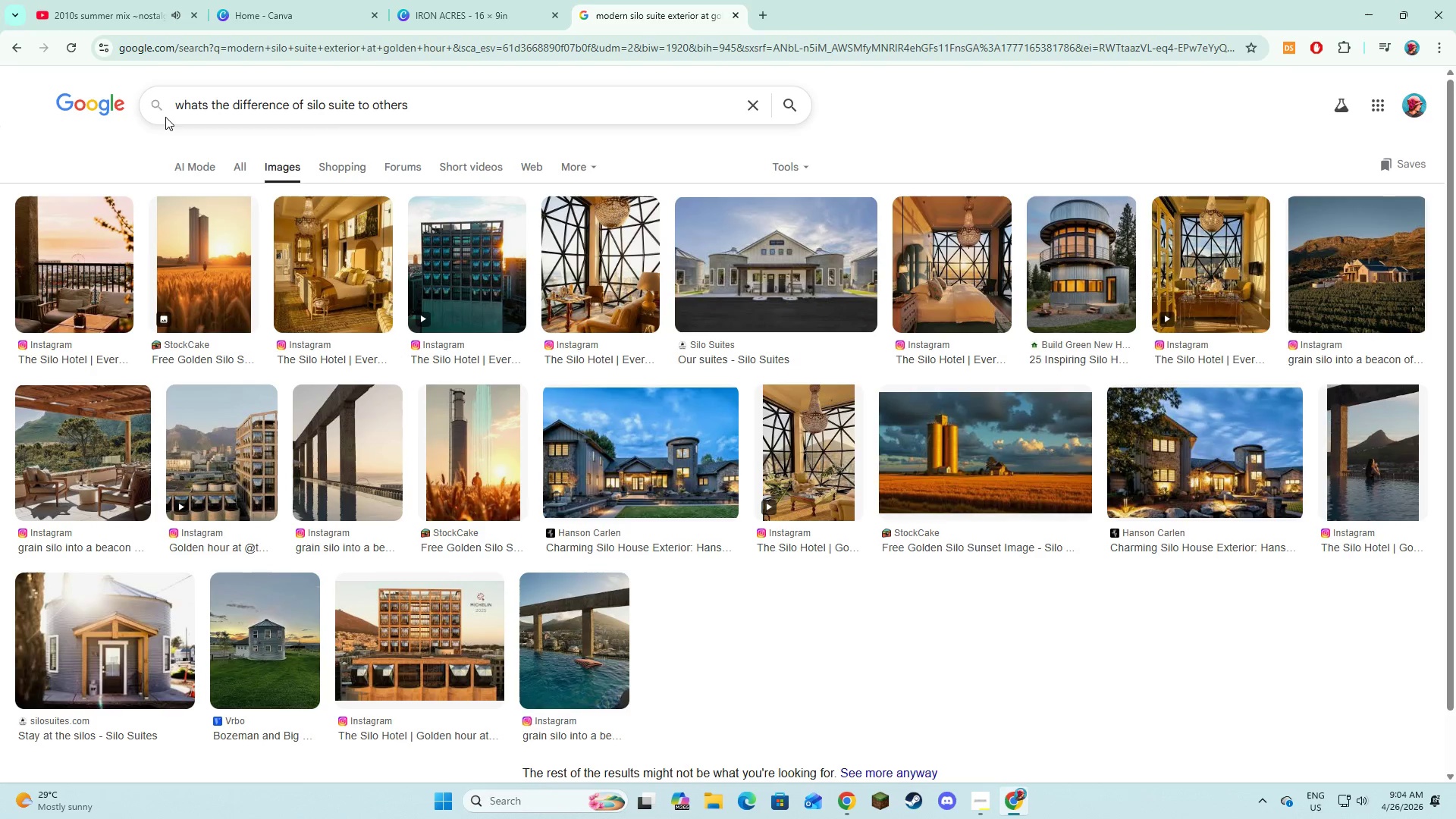 
key(Enter)
 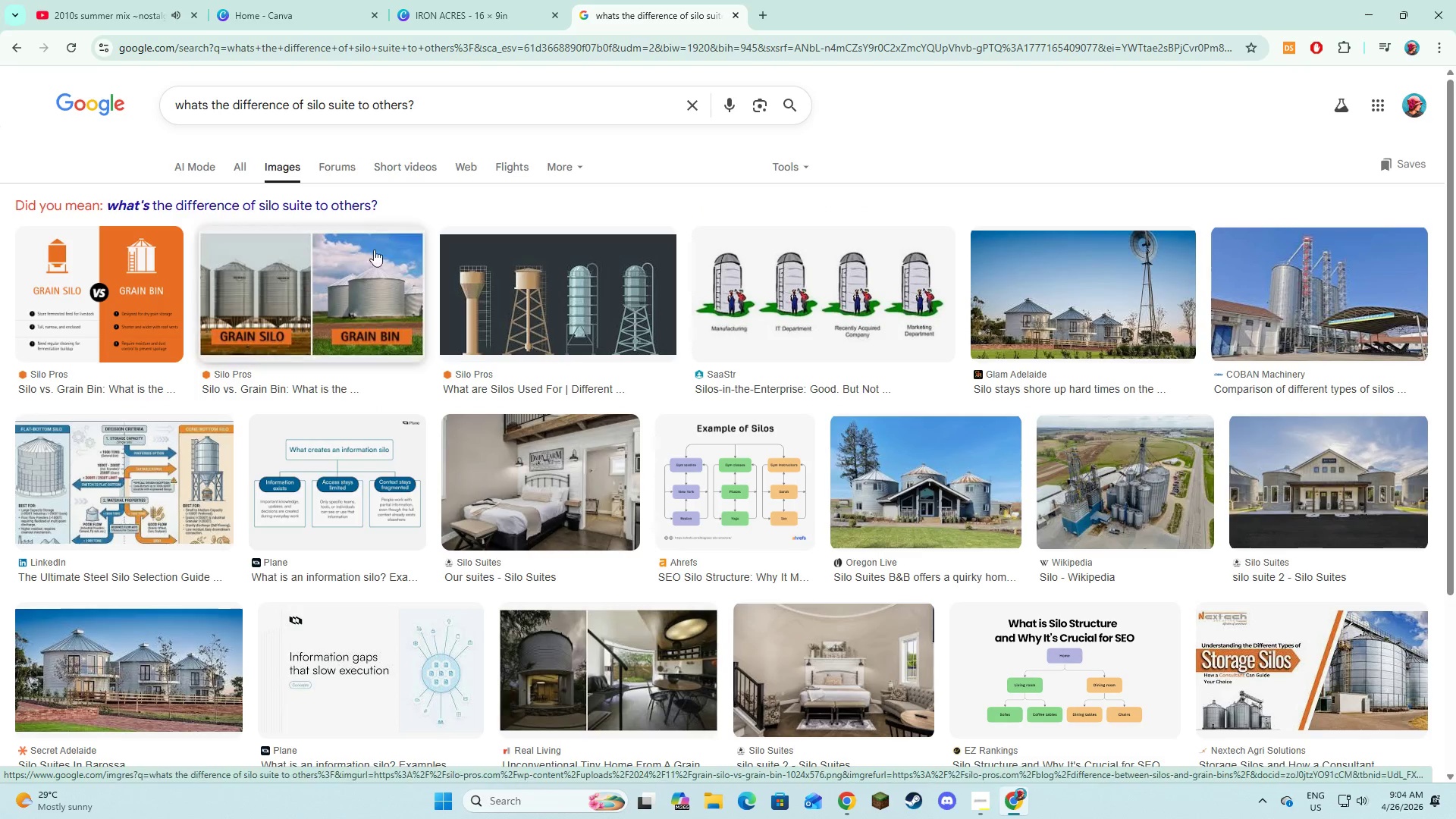 
wait(5.83)
 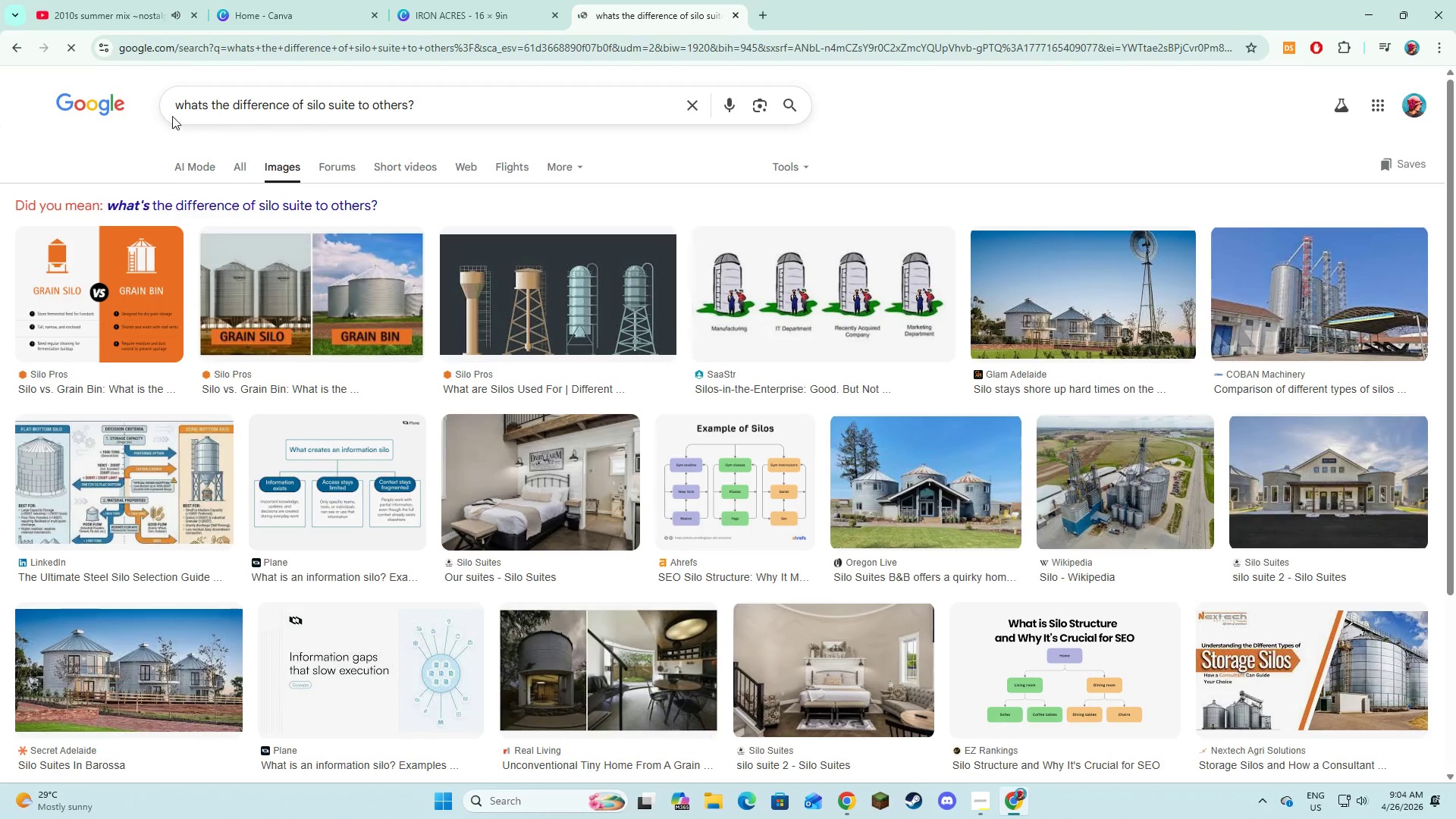 
left_click([496, 0])
 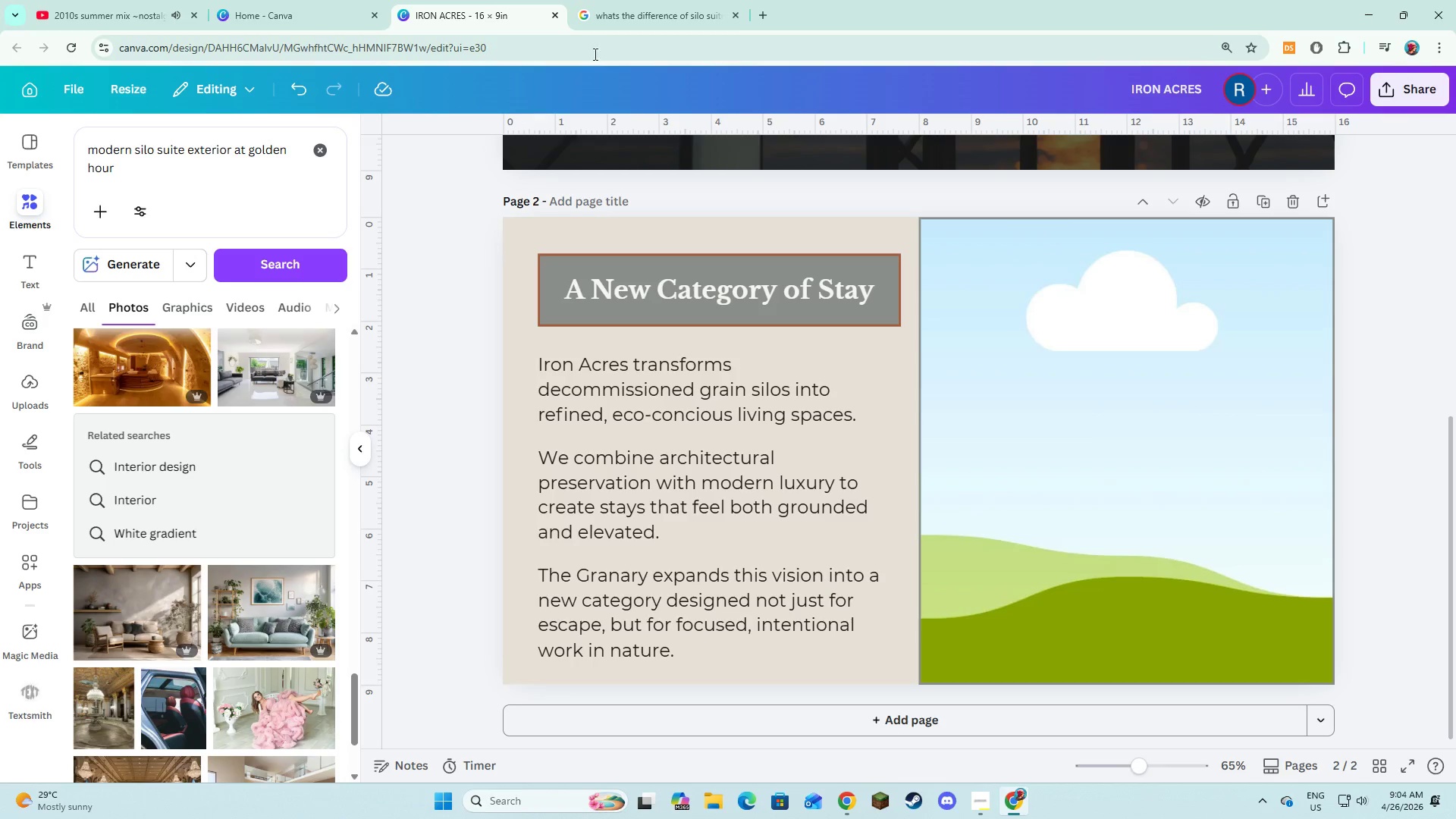 
left_click([626, 6])
 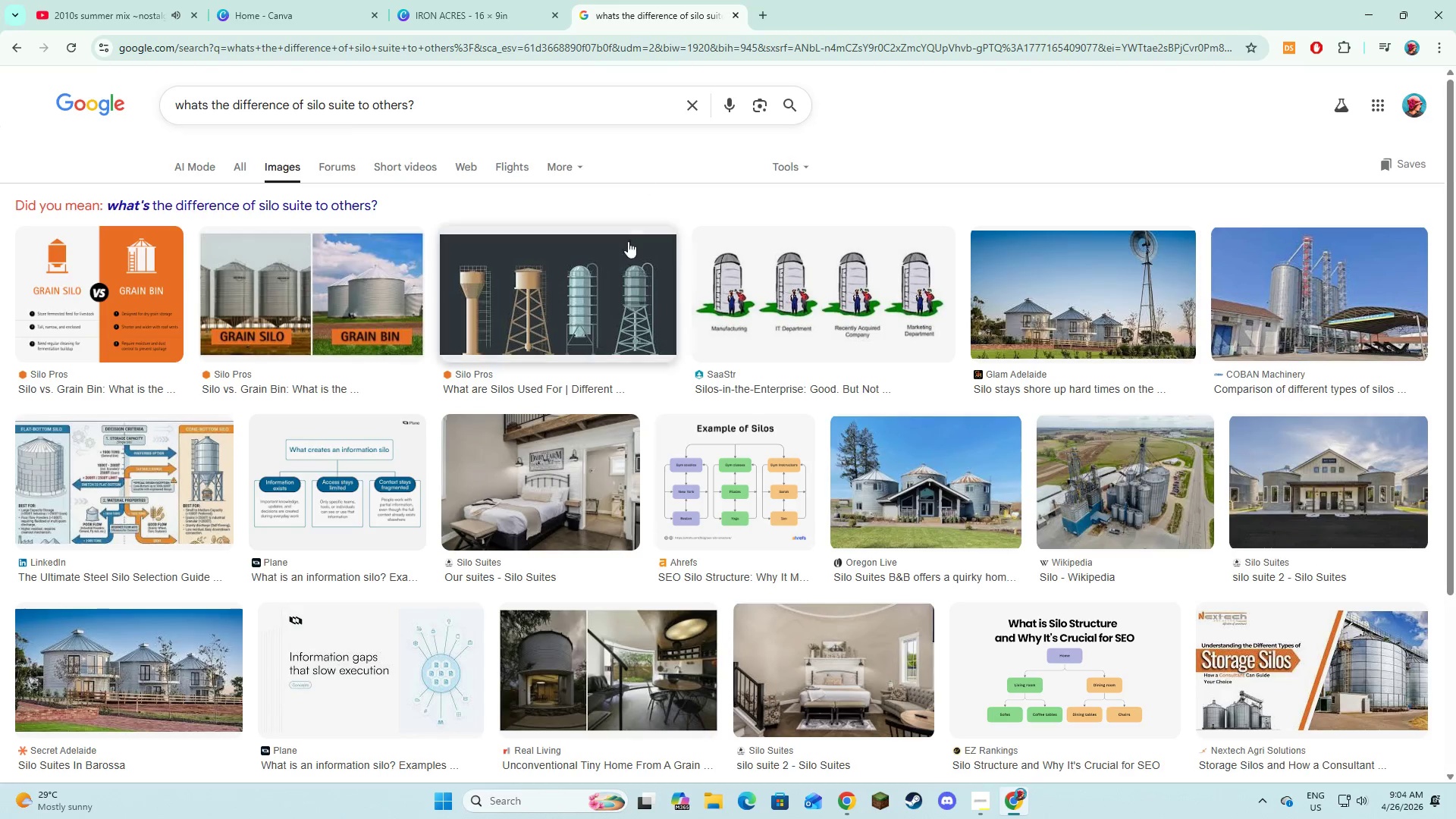 
wait(5.75)
 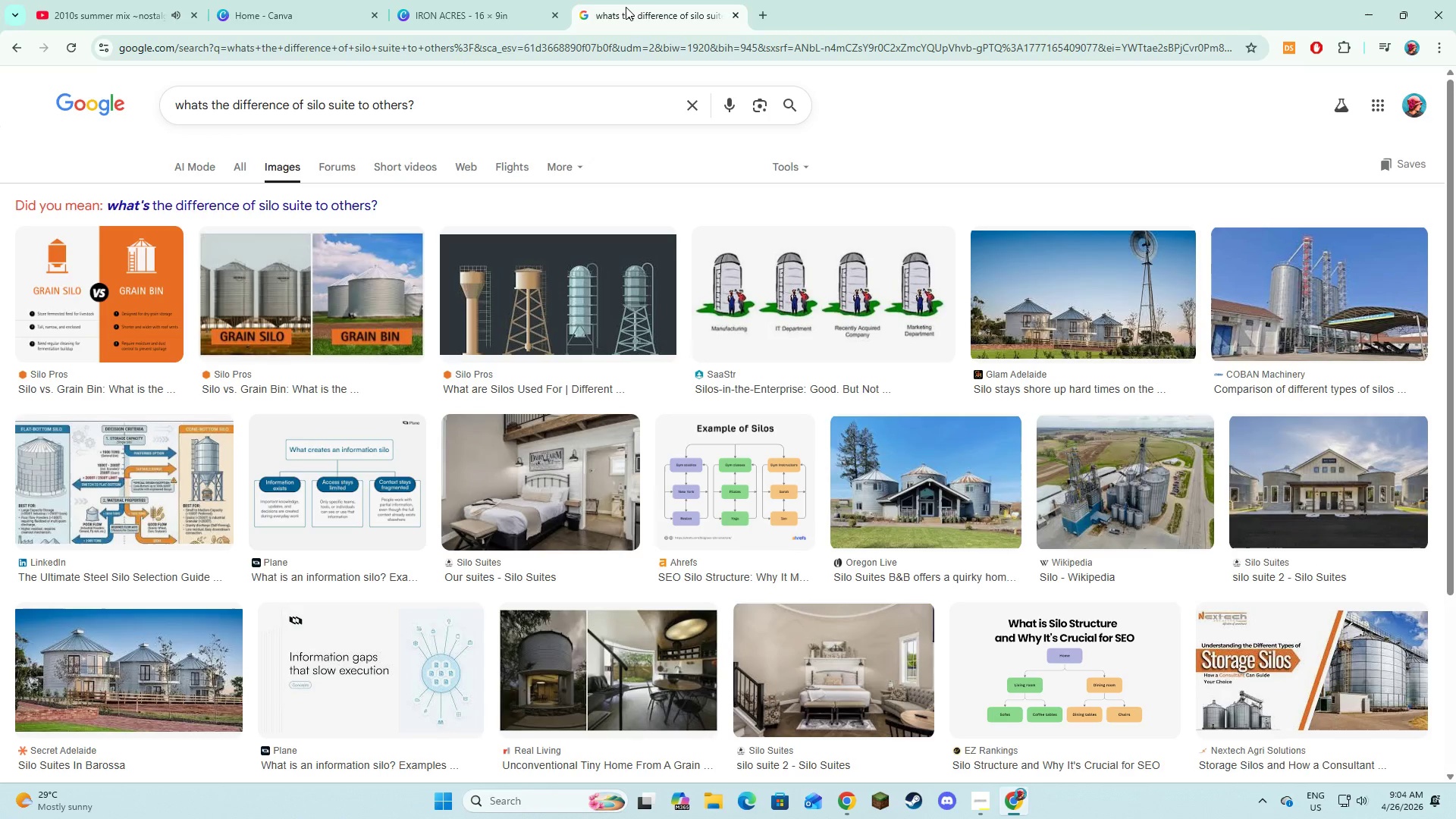 
left_click([491, 0])
 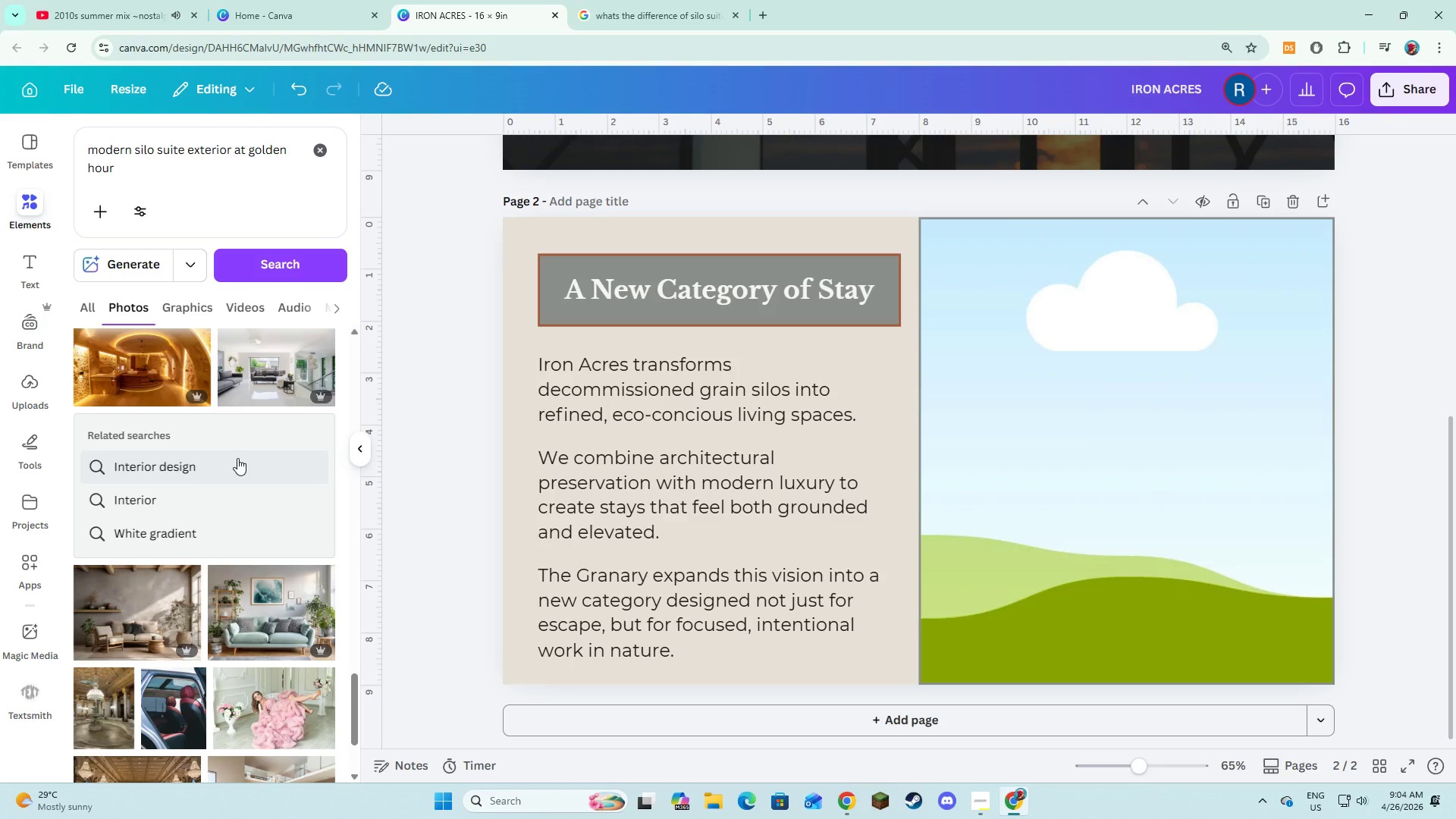 
left_click([152, 369])
 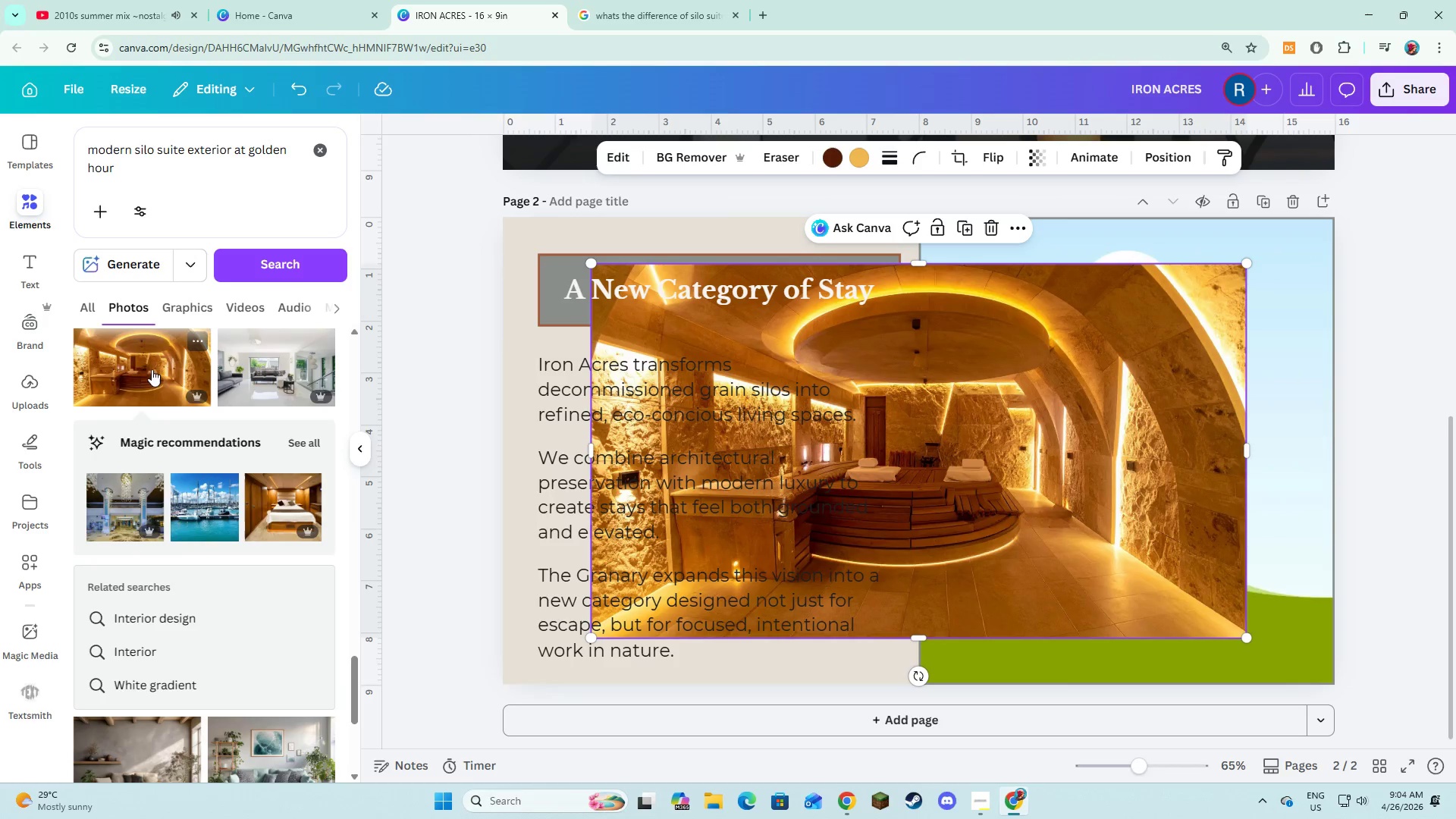 
wait(6.23)
 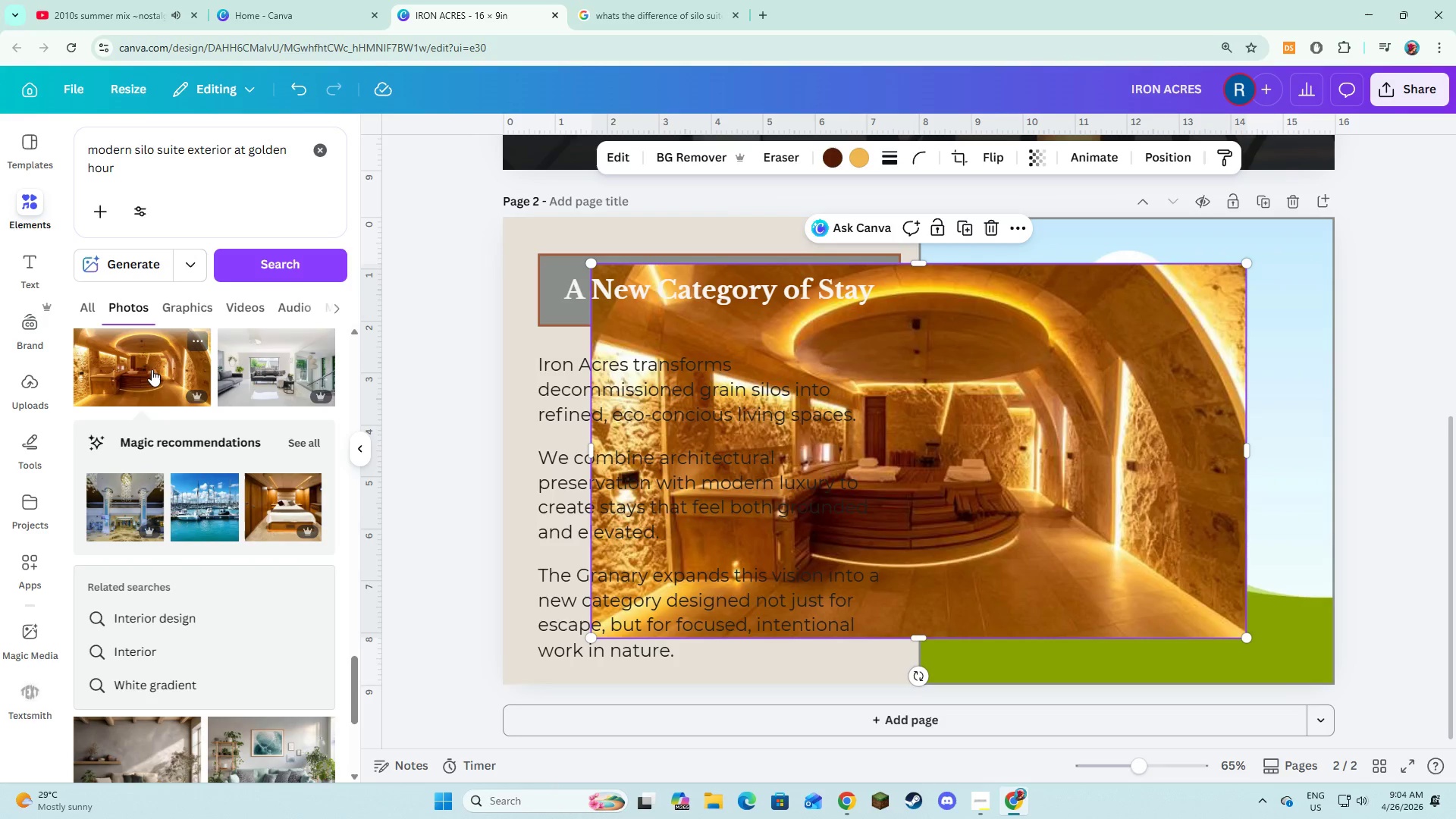 
scroll: coordinate [218, 601], scroll_direction: down, amount: 9.0
 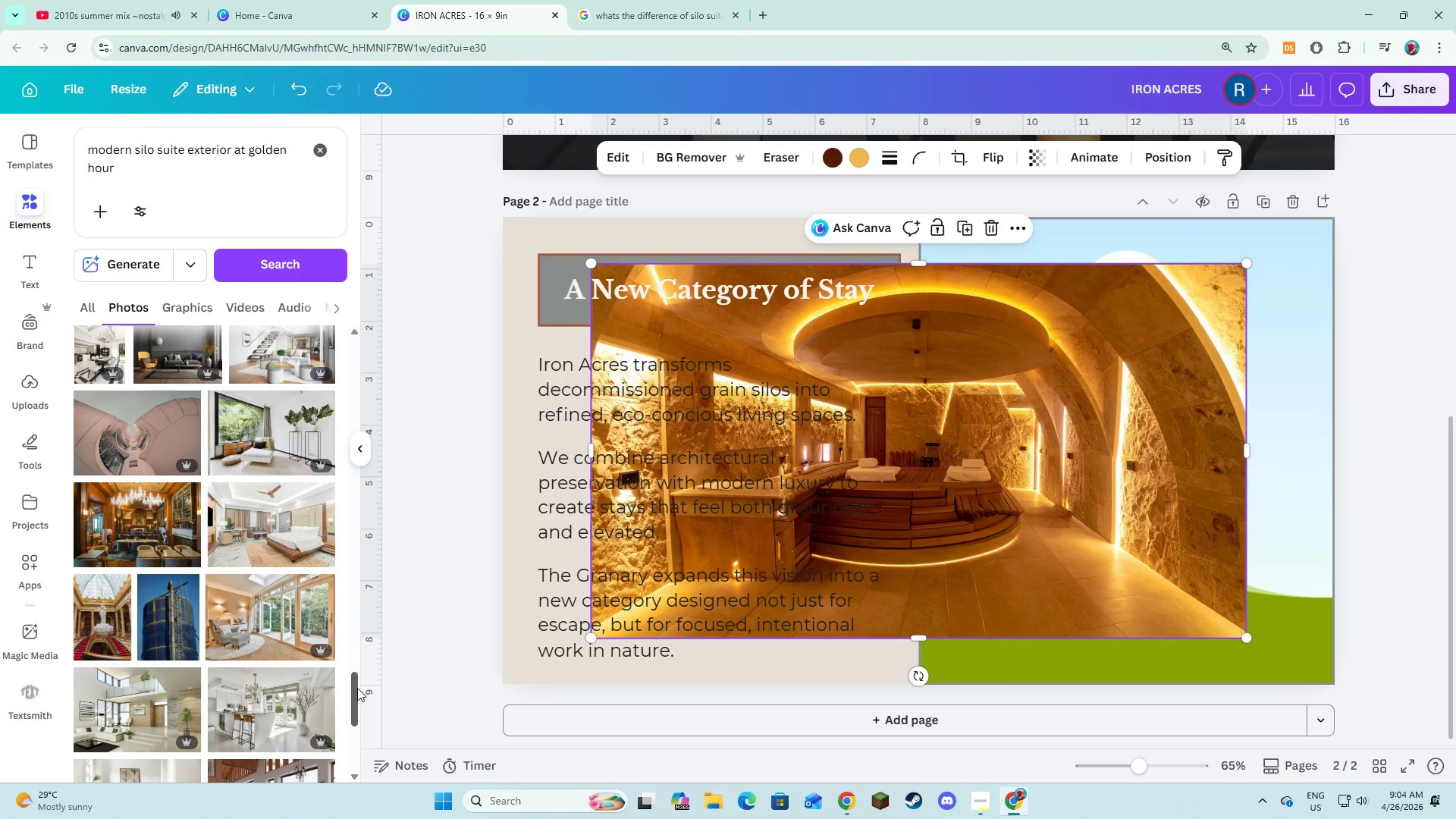 
left_click_drag(start_coordinate=[357, 688], to_coordinate=[350, 337])
 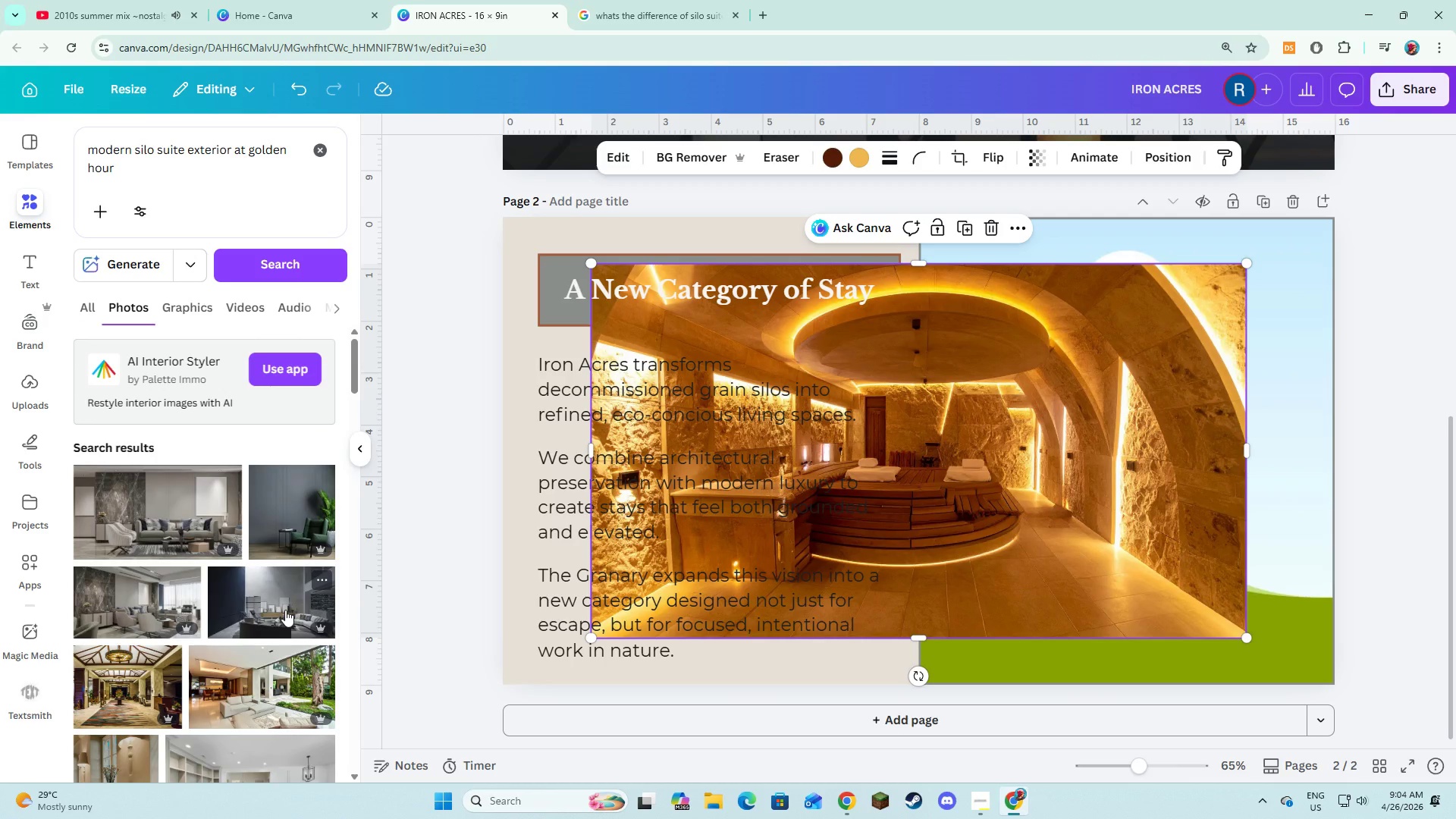 
scroll: coordinate [285, 610], scroll_direction: down, amount: 4.0
 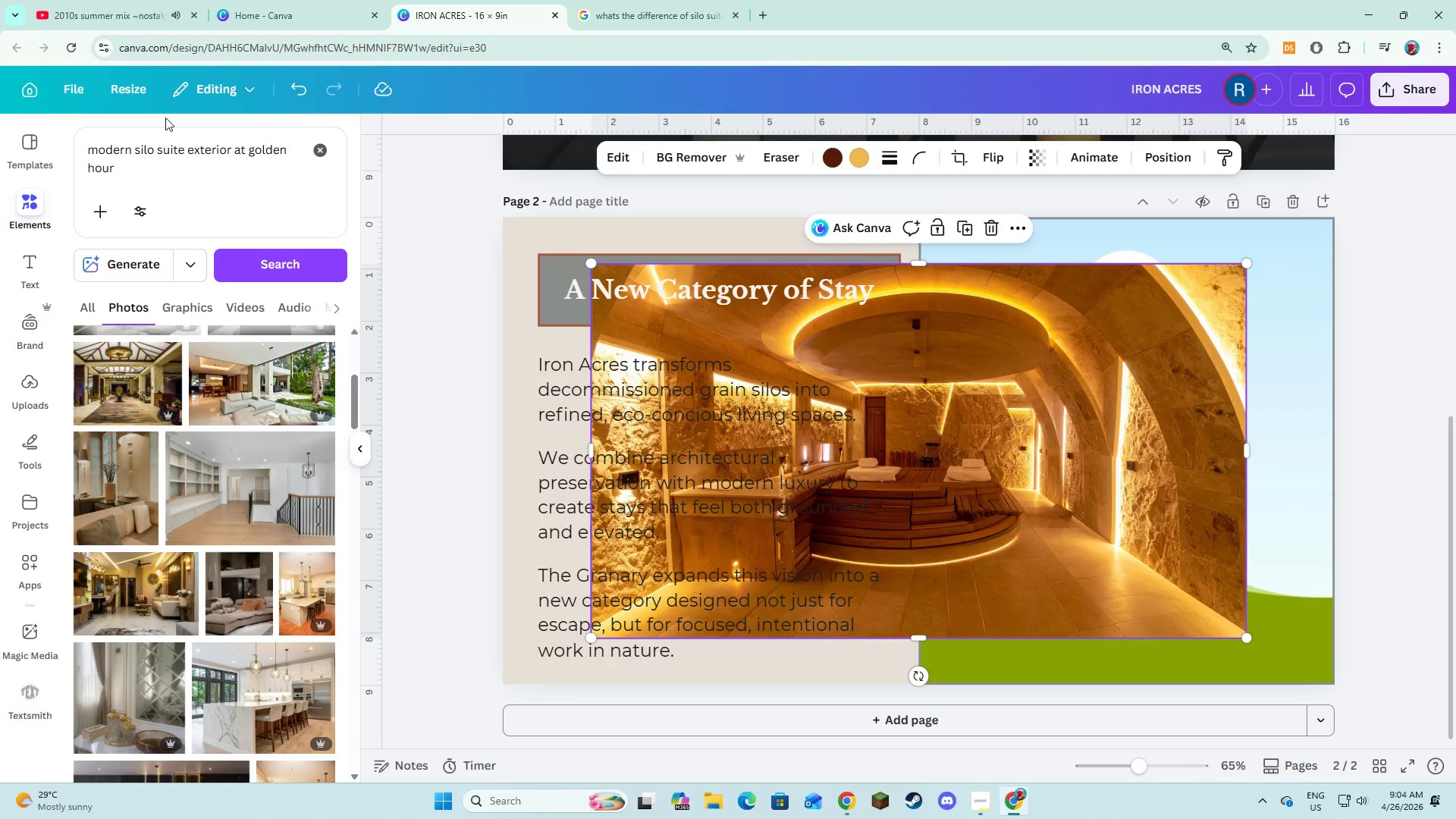 
left_click_drag(start_coordinate=[161, 177], to_coordinate=[85, 150])
 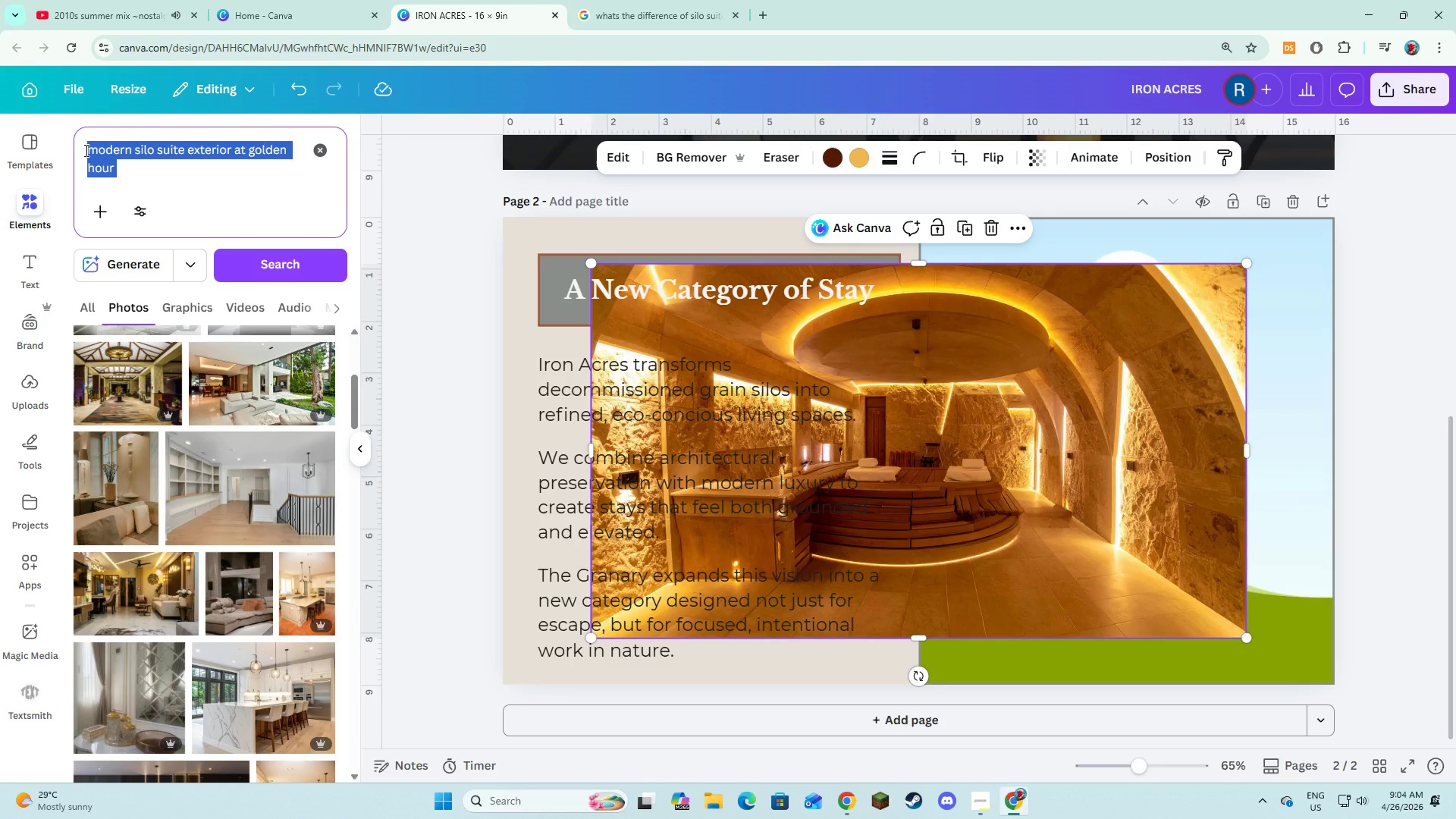 
key(Control+C)
 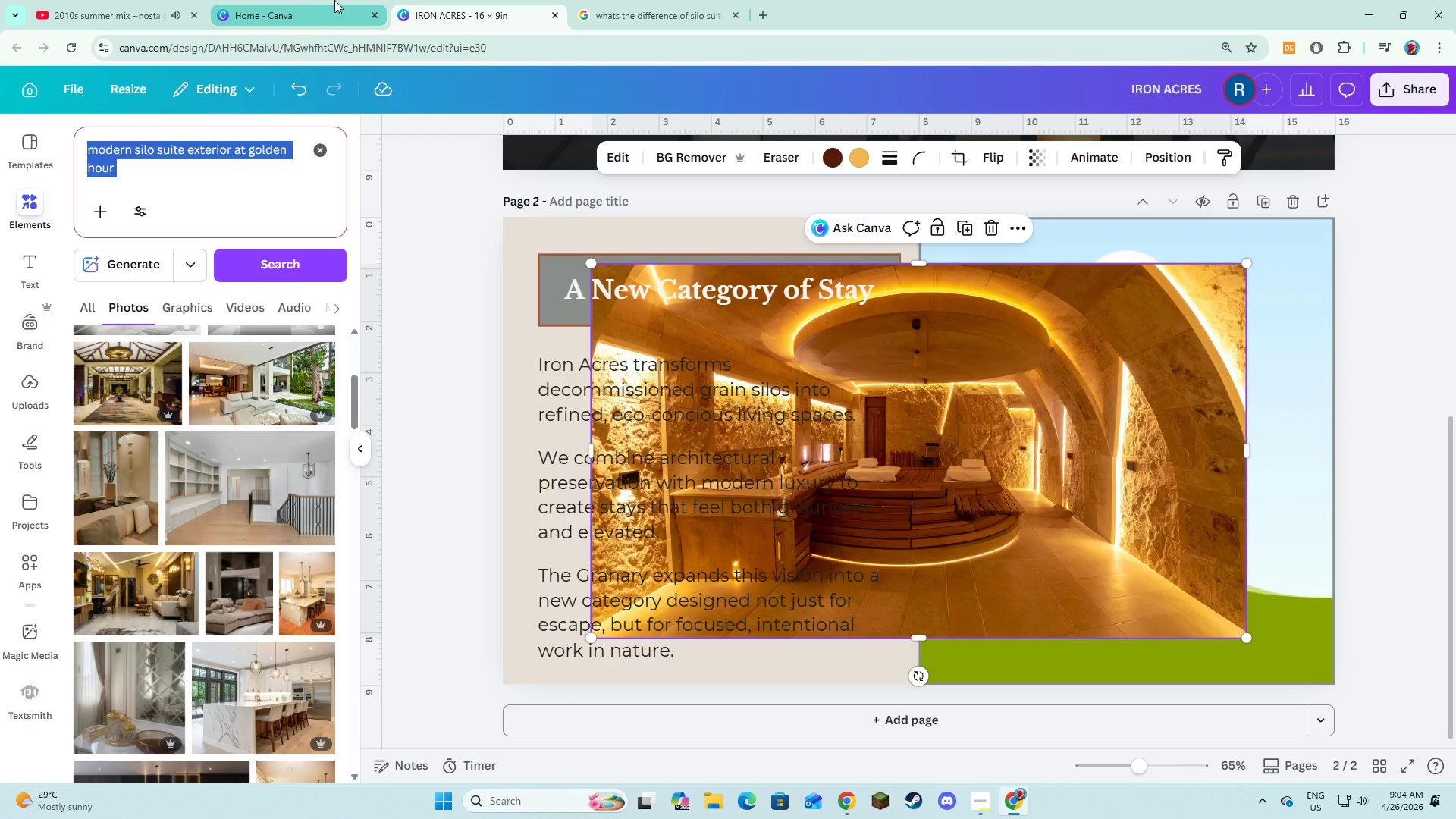 
key(Control+C)
 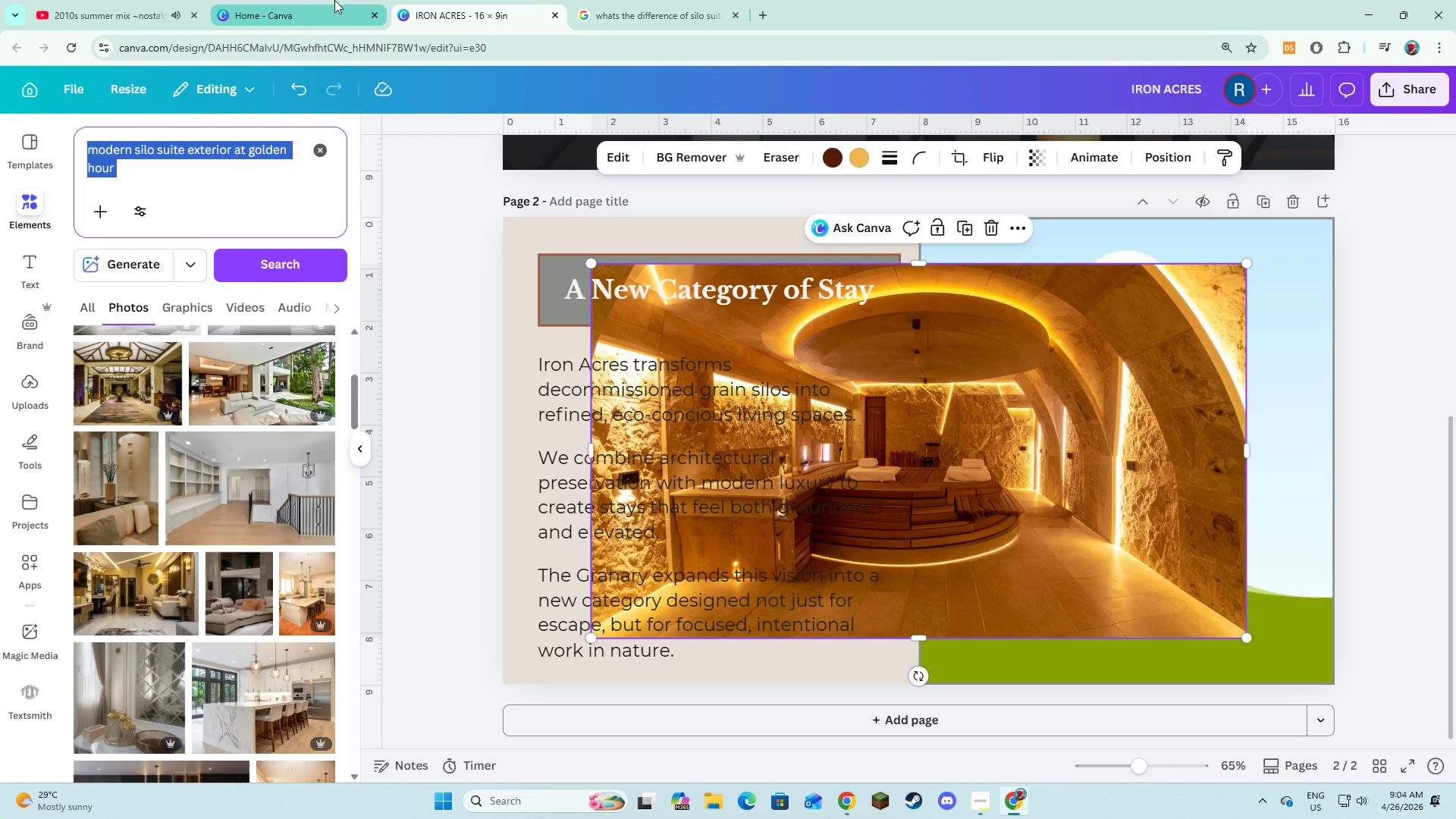 
key(Control+C)
 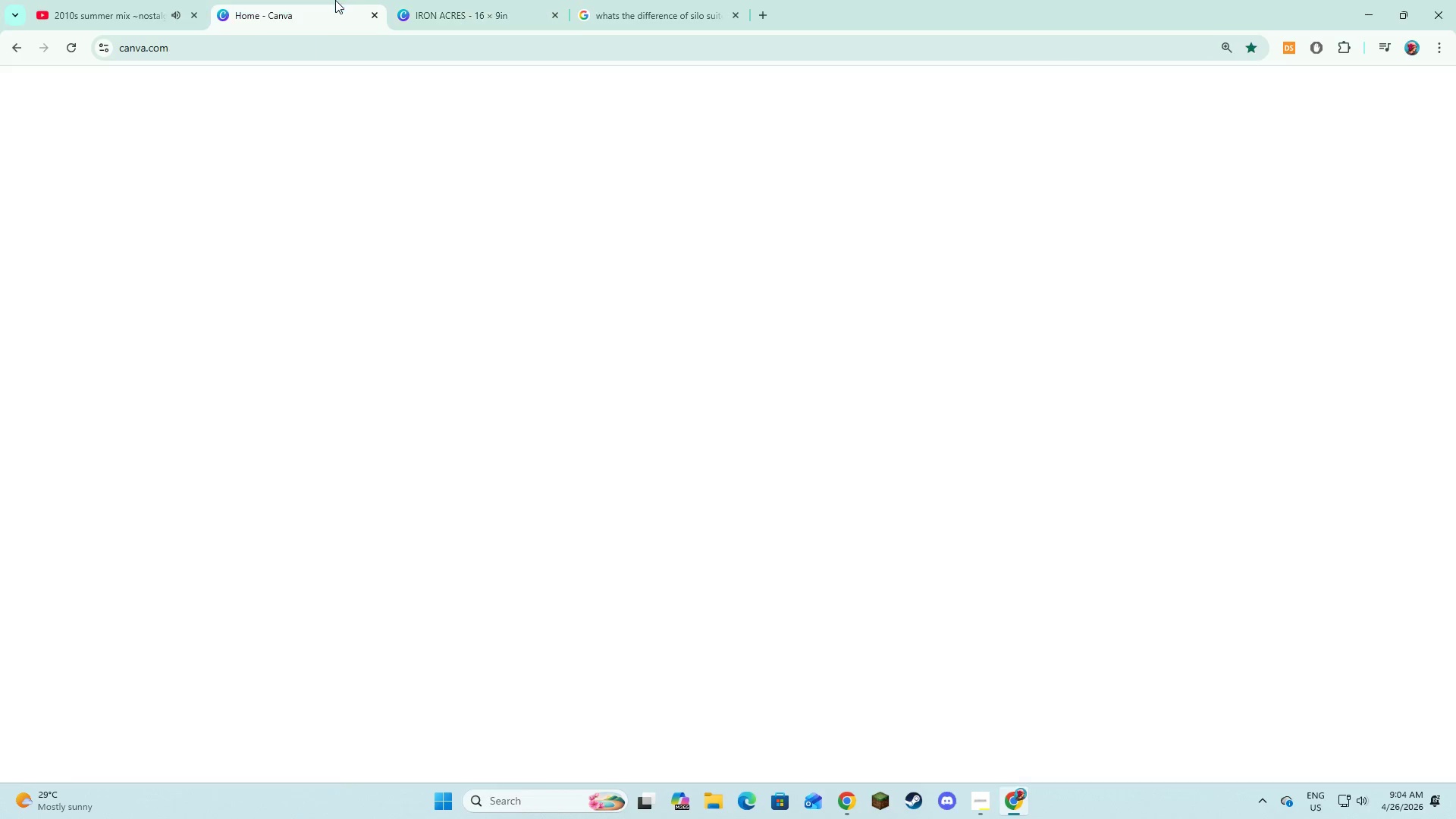 
left_click([335, 0])
 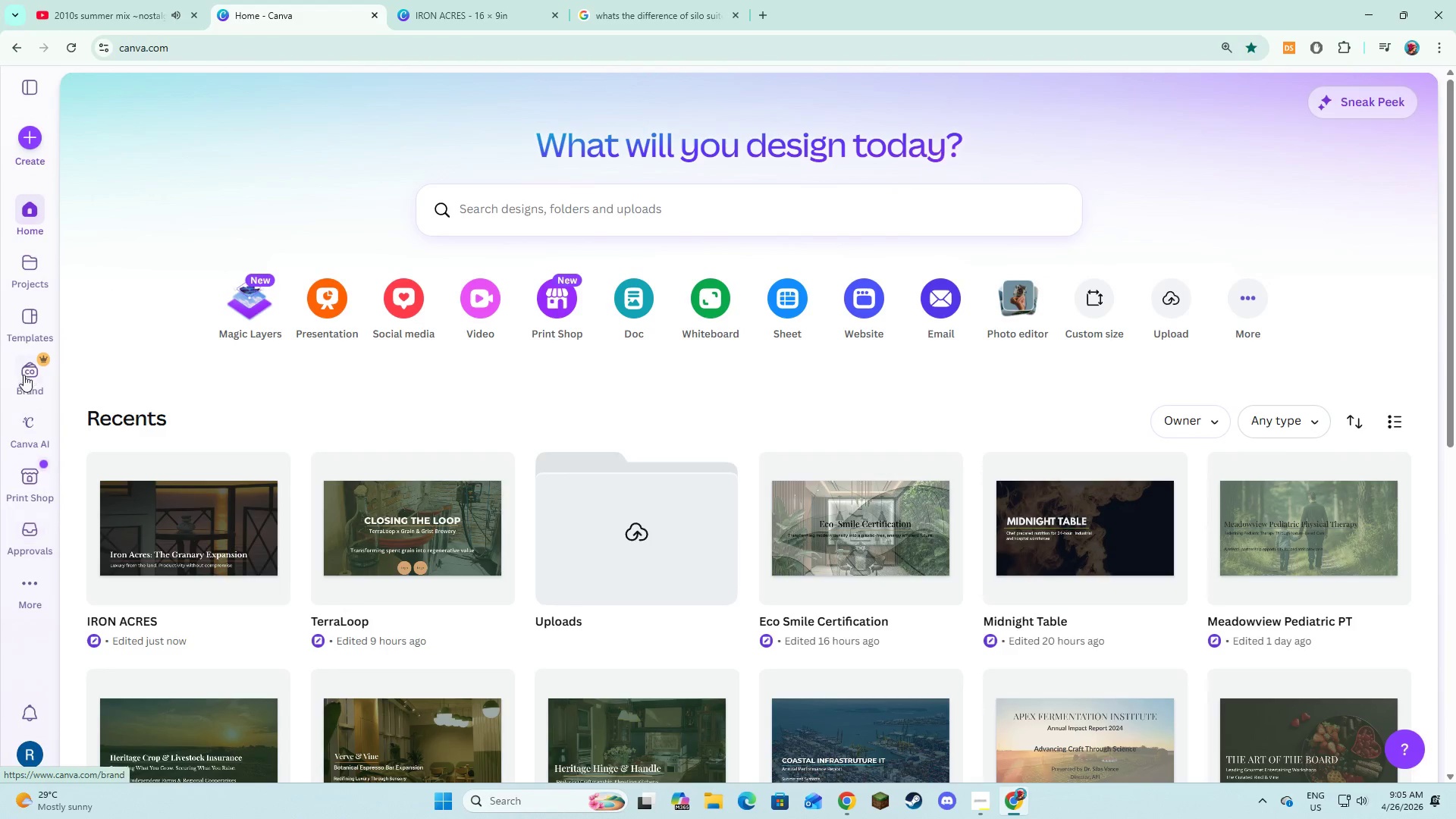 
left_click([14, 443])
 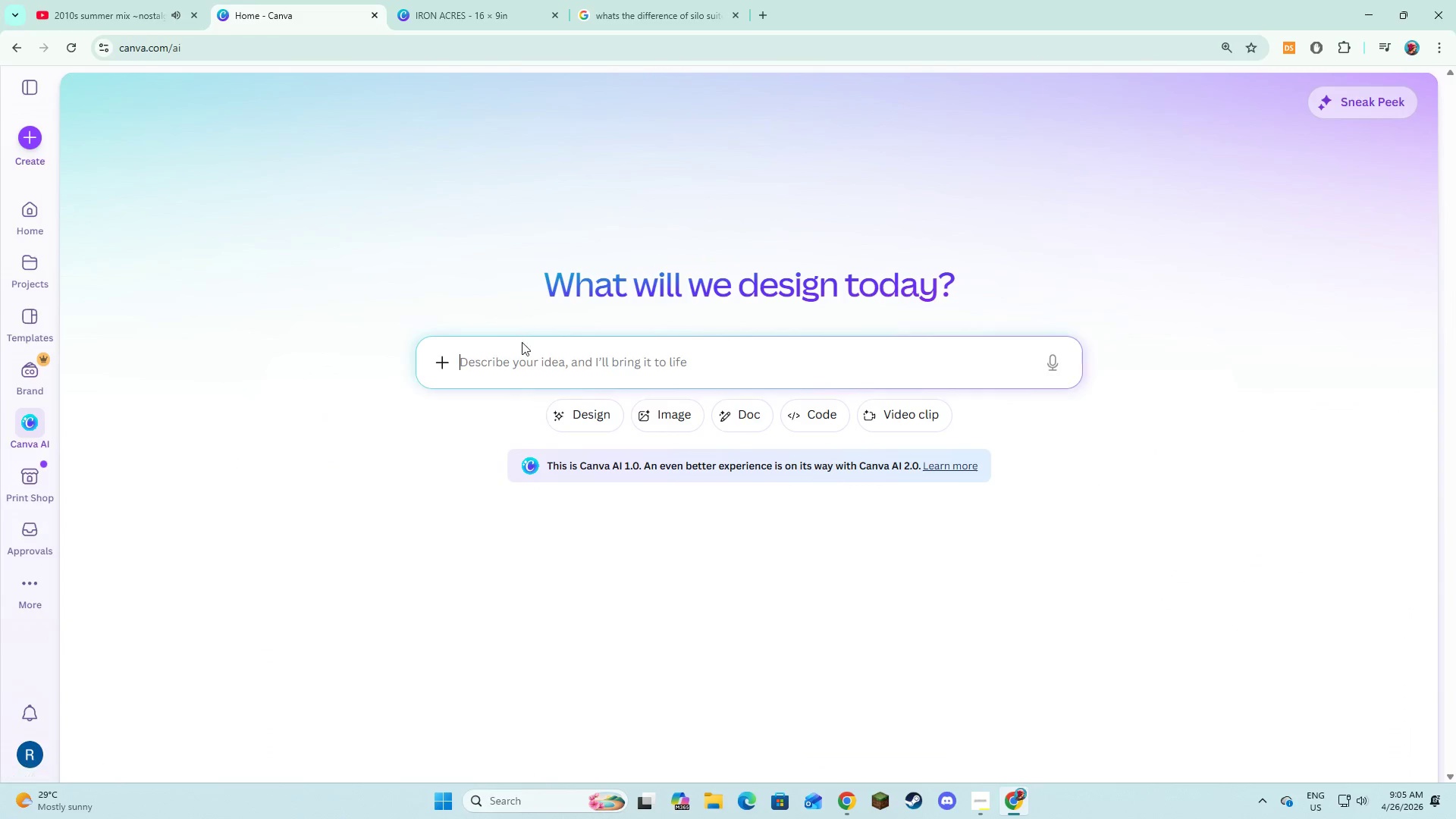 
left_click([526, 366])
 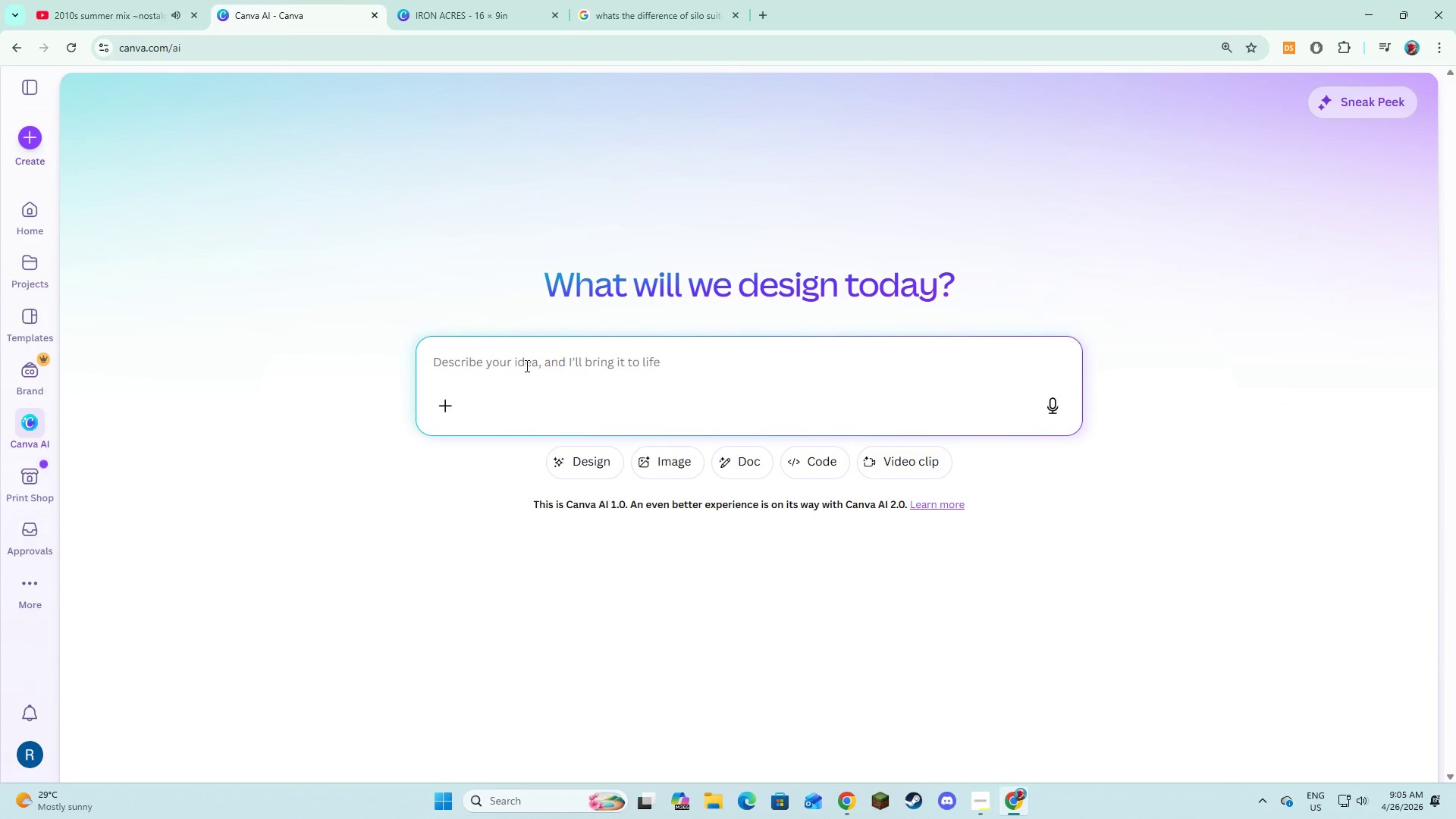 
type(generate me an i)
key(Backspace)
key(Backspace)
key(Backspace)
type( photo of )
 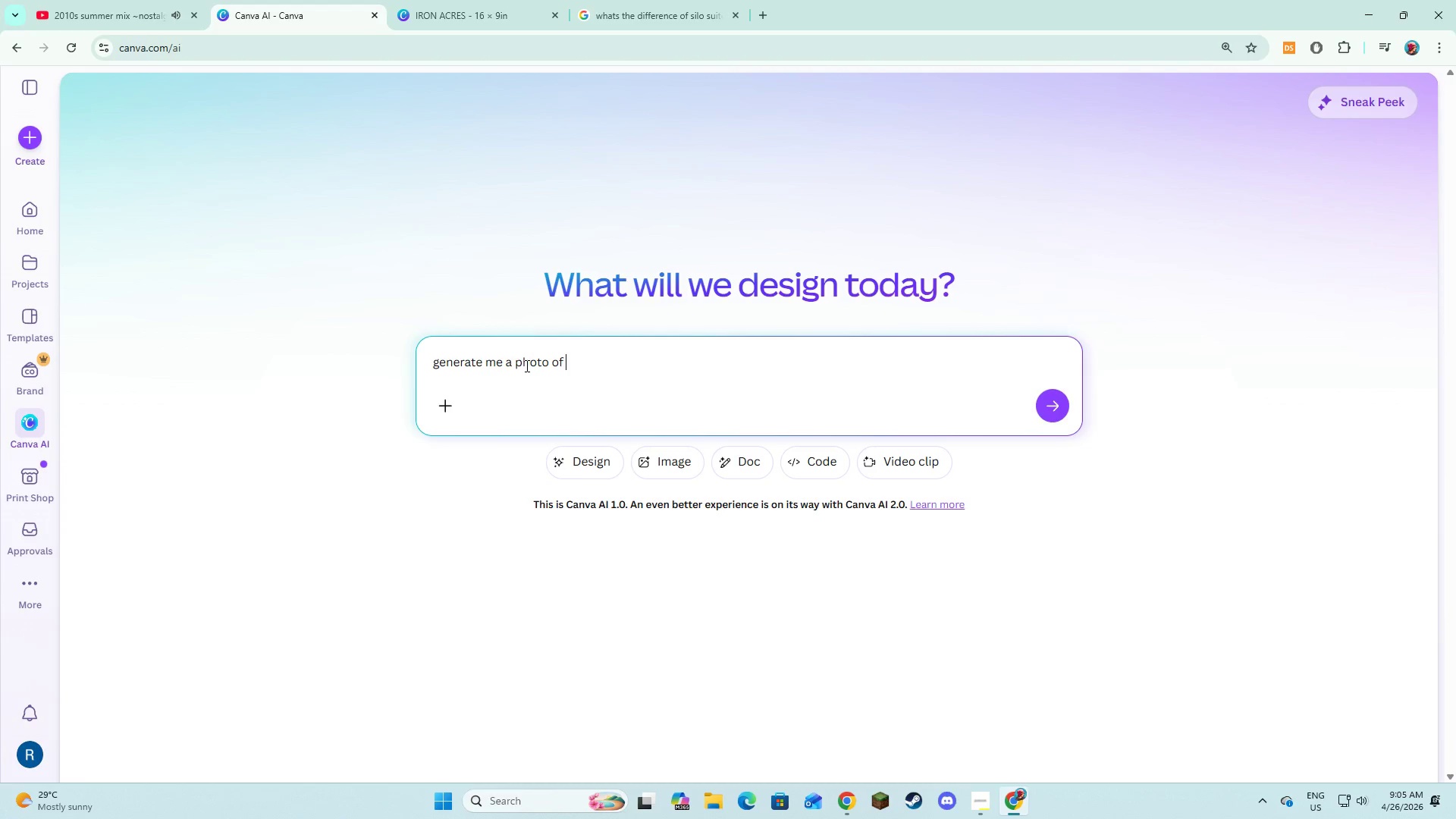 
key(Control+ControlLeft)
 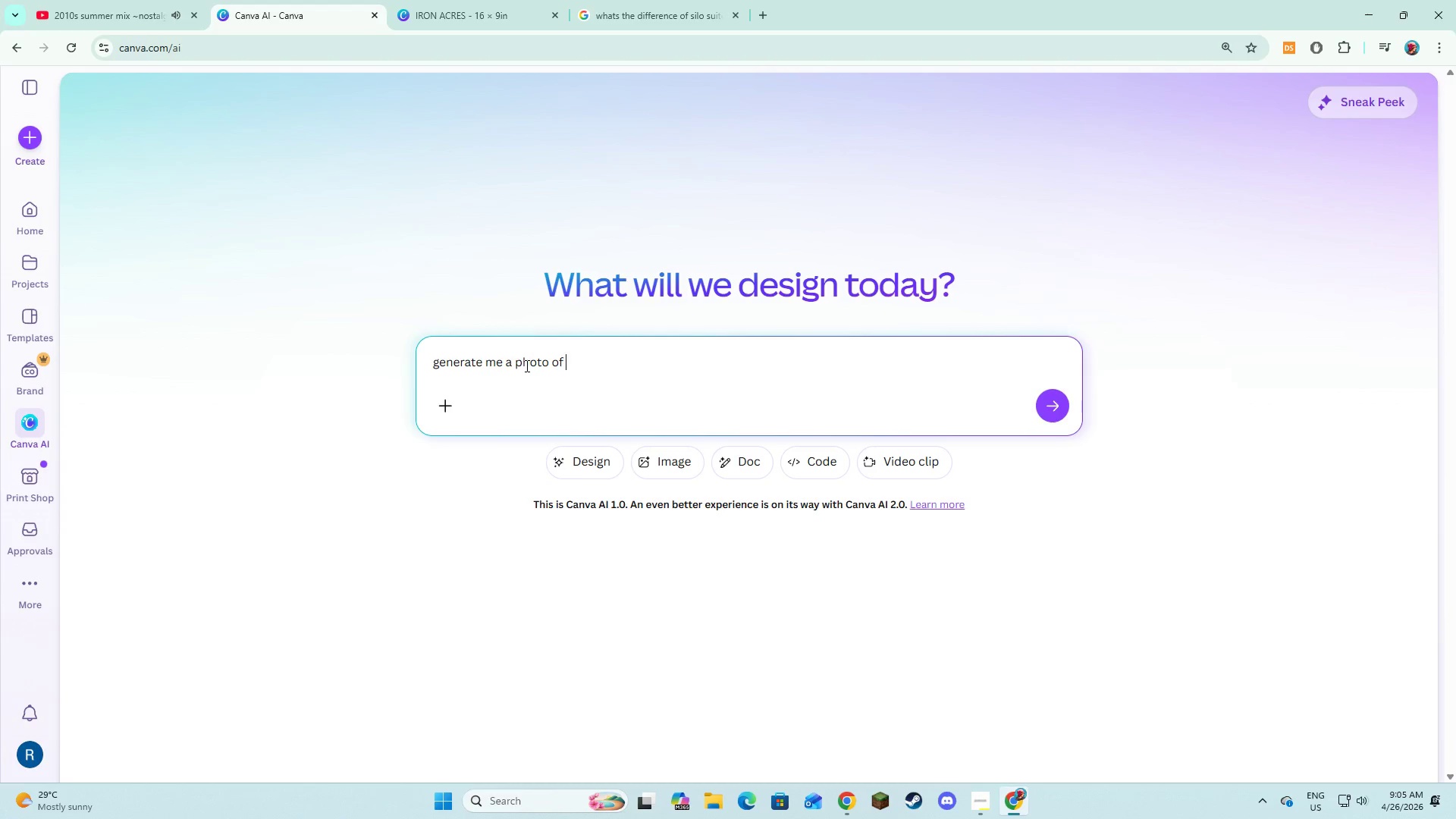 
key(Control+V)
 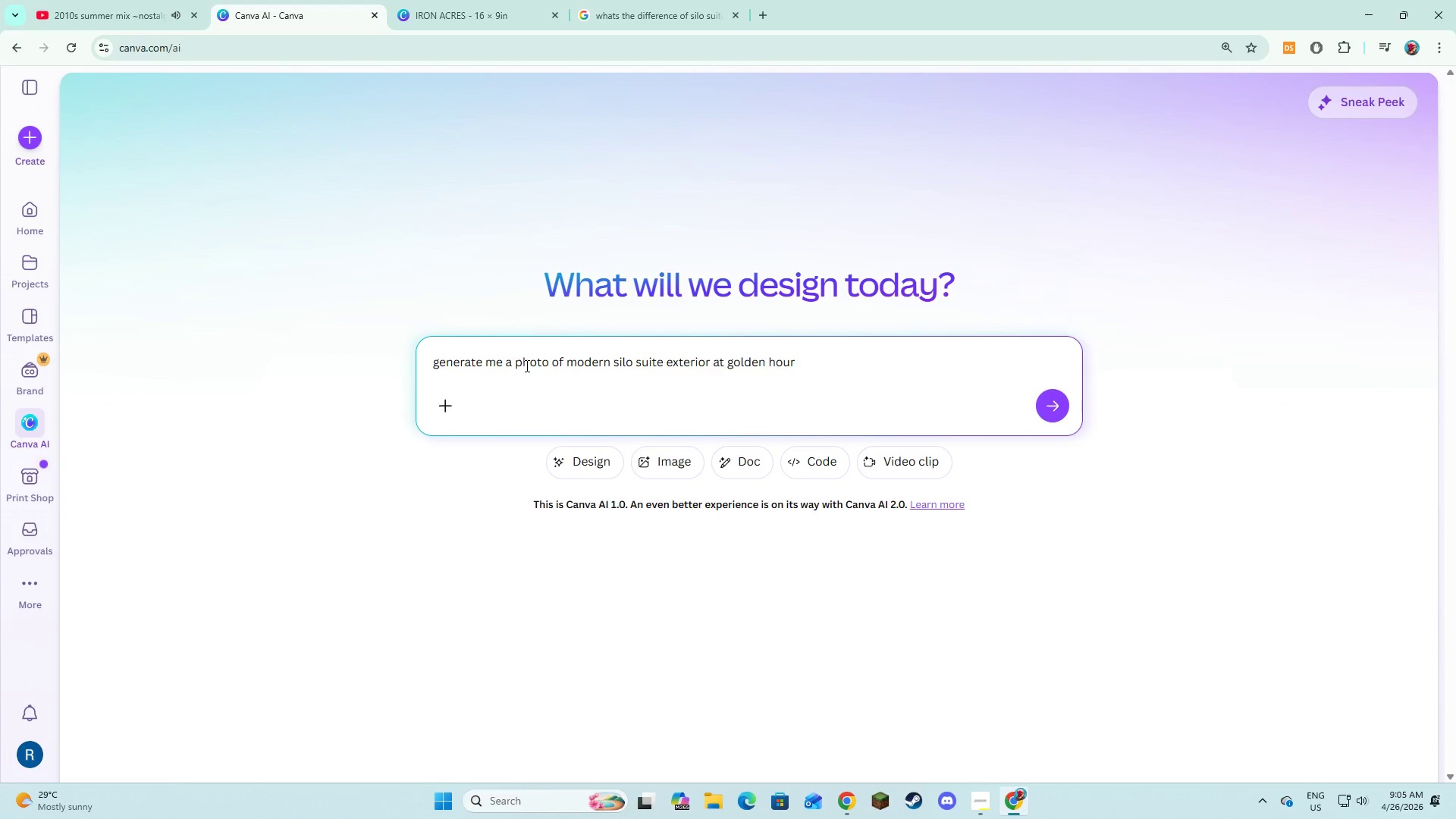 
key(Enter)
 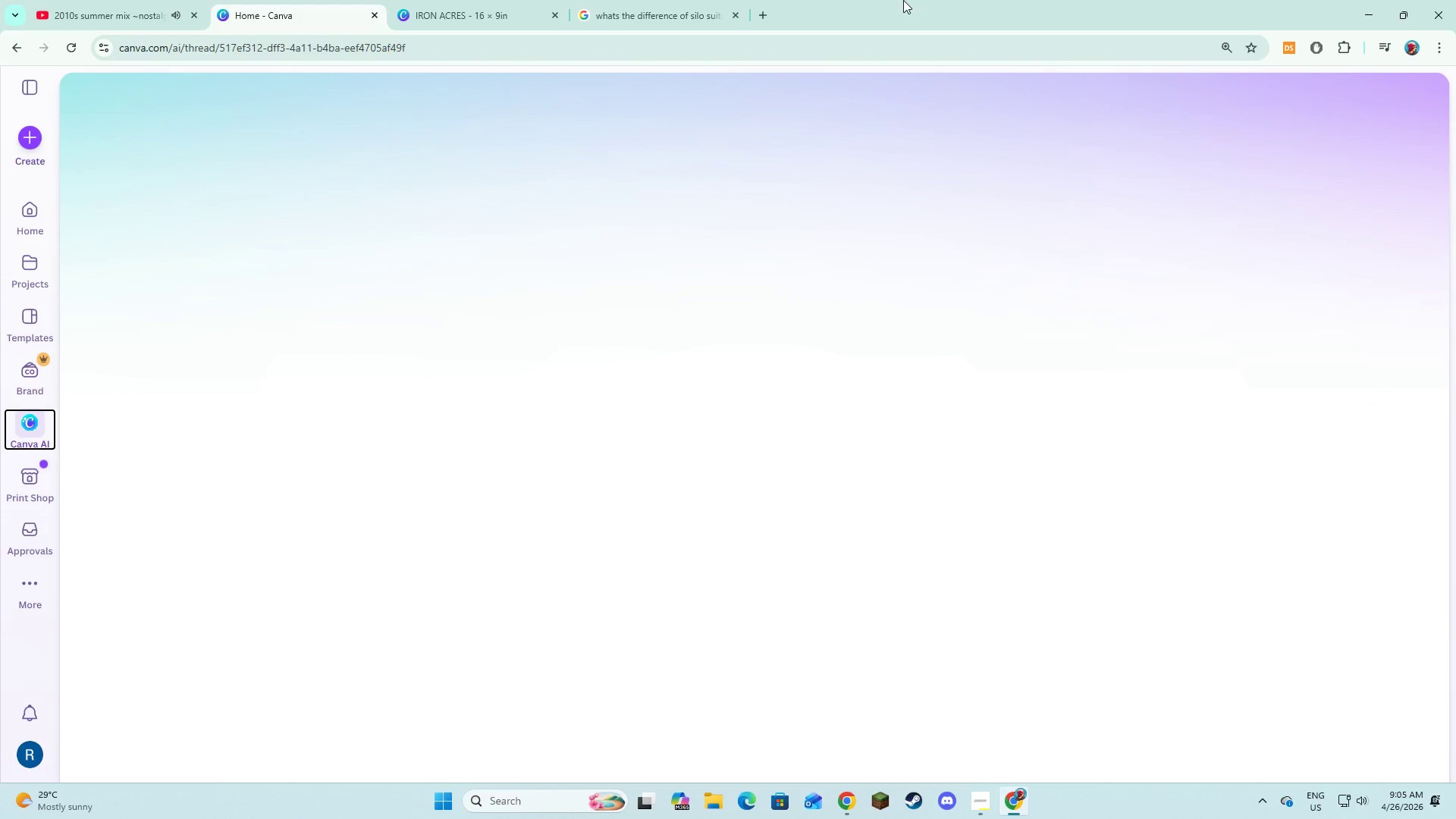 
left_click([649, 0])
 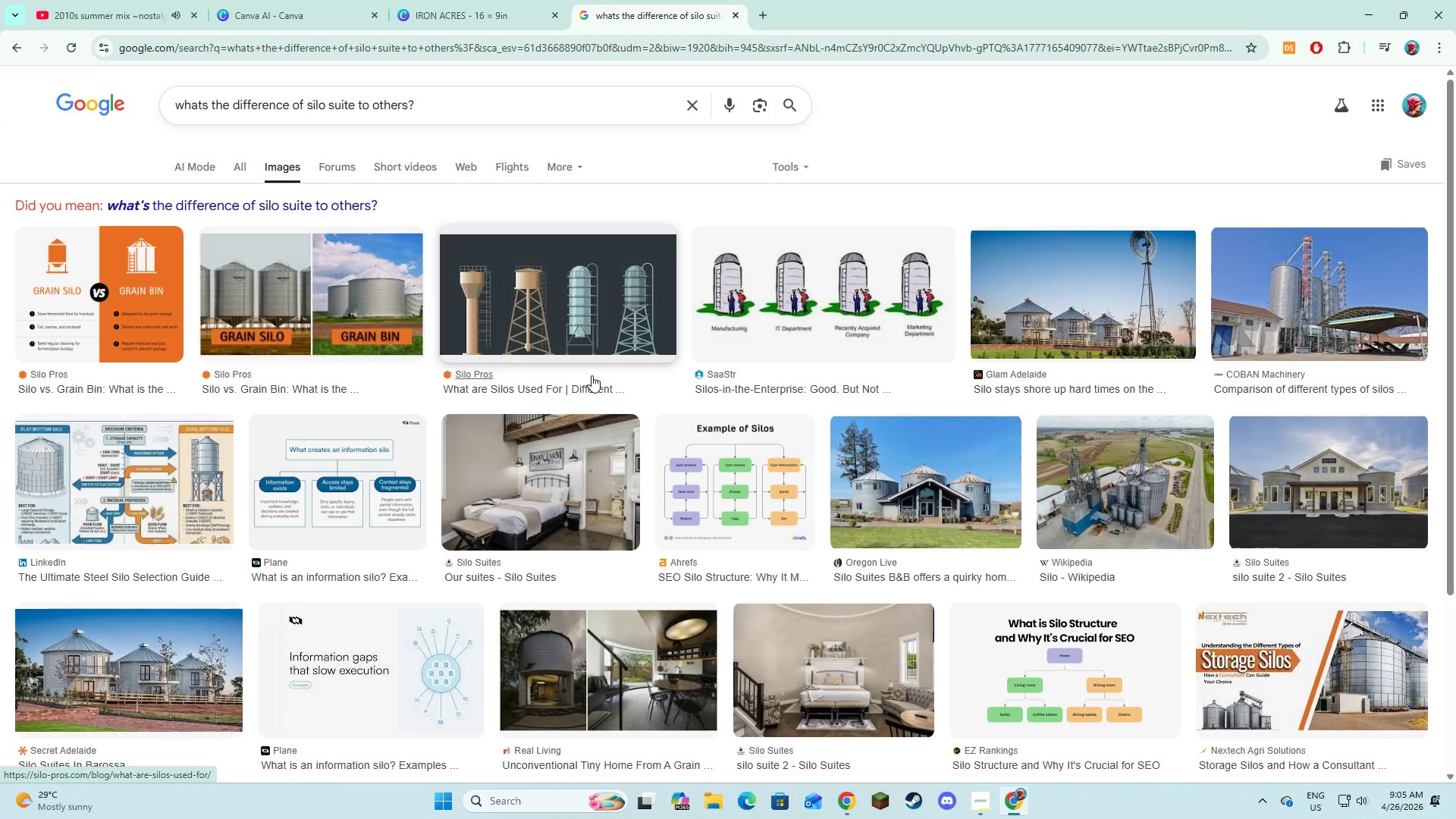 
wait(8.89)
 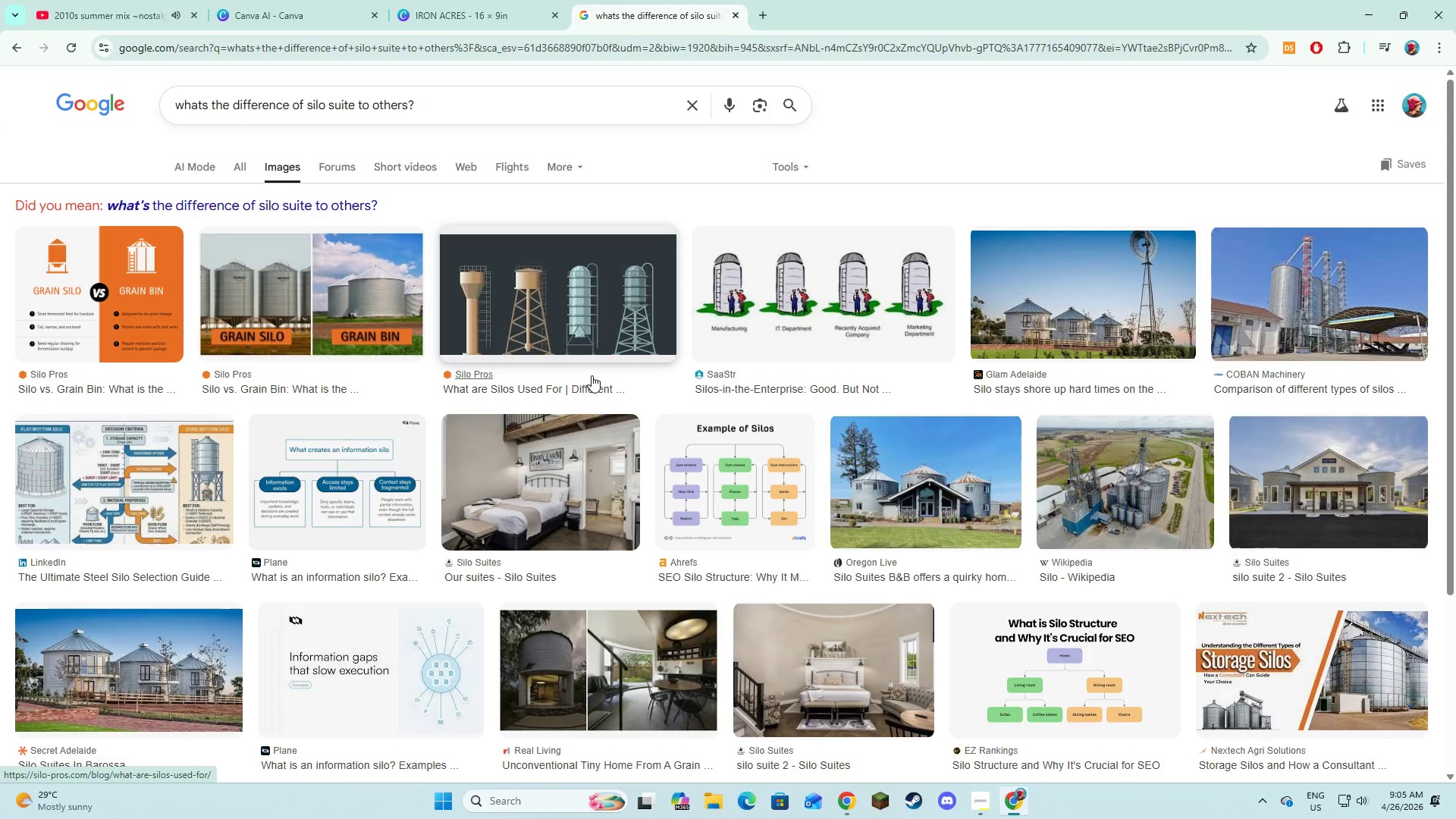 
left_click([413, 0])
 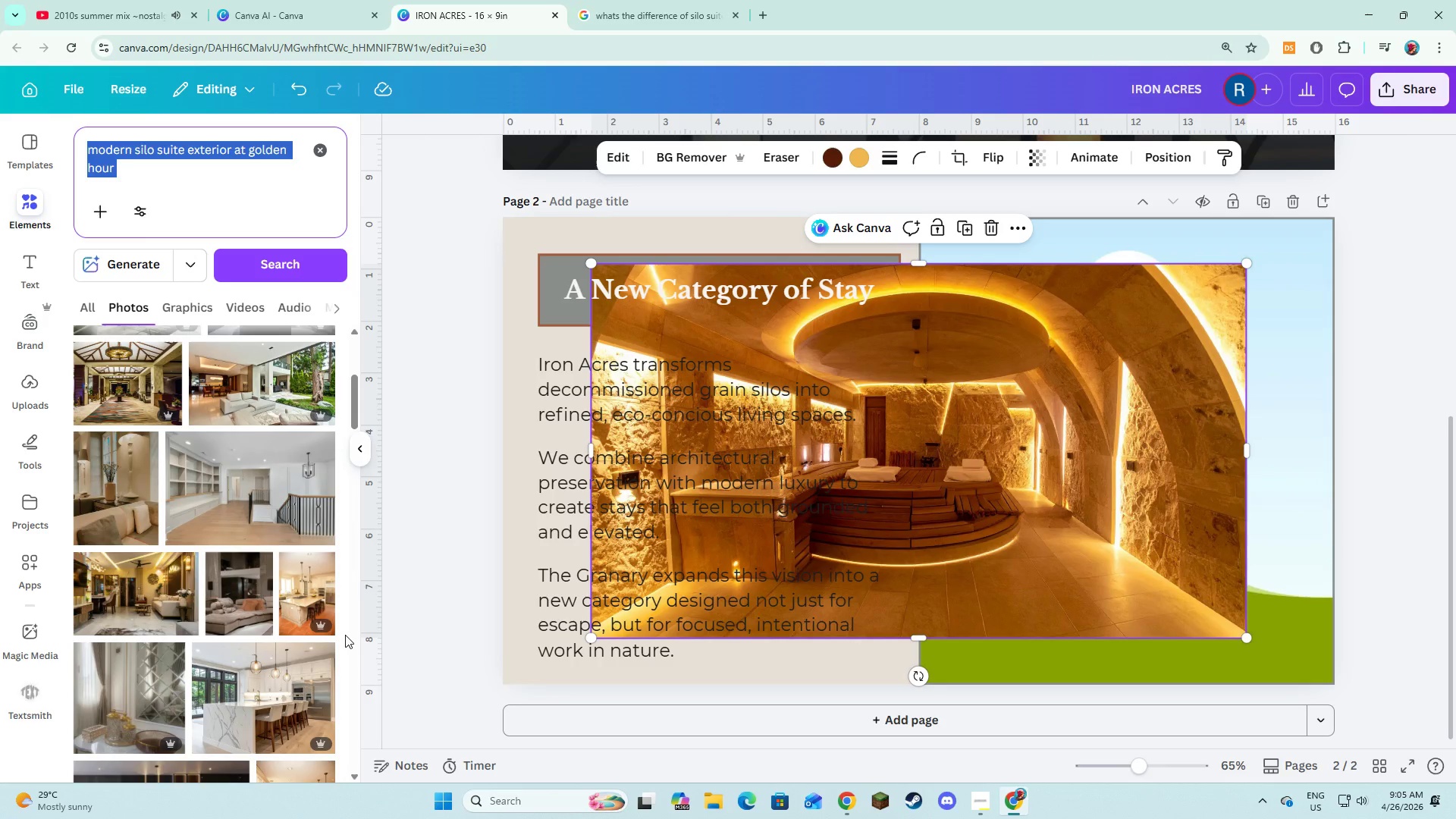 
wait(5.55)
 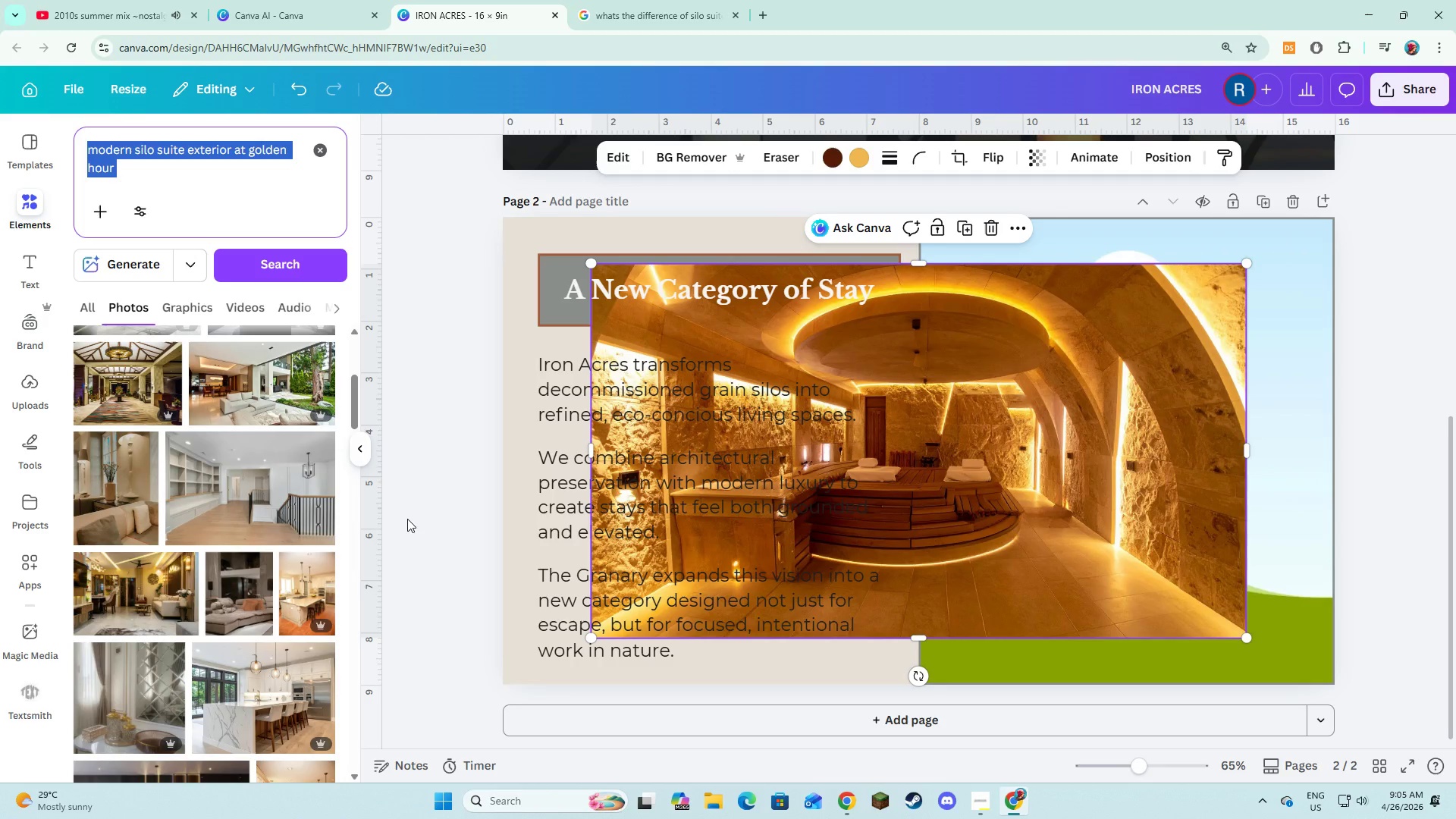 
scroll: coordinate [241, 620], scroll_direction: down, amount: 15.0
 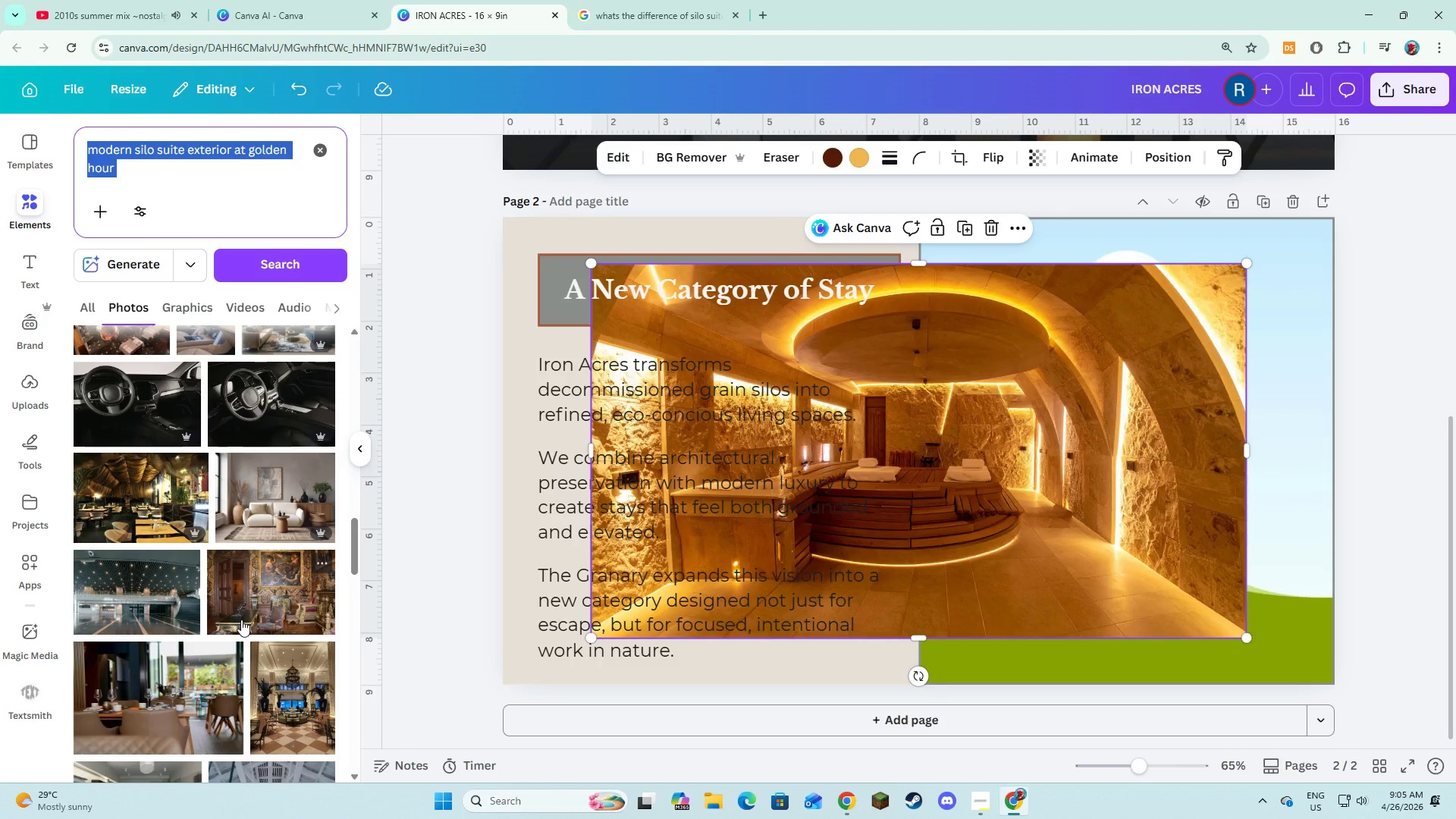 
scroll: coordinate [259, 442], scroll_direction: down, amount: 6.0
 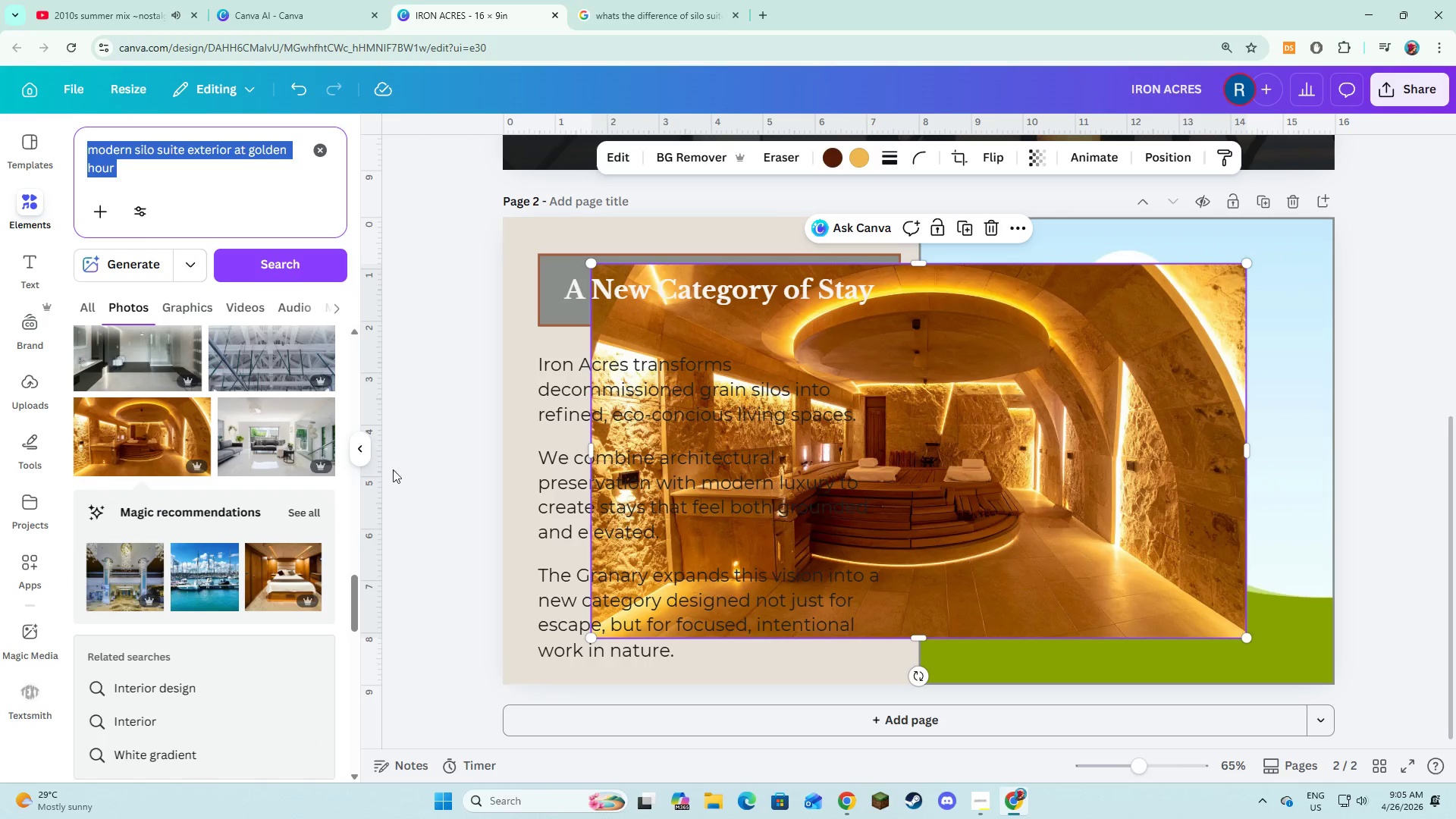 
mouse_move([234, 552])
 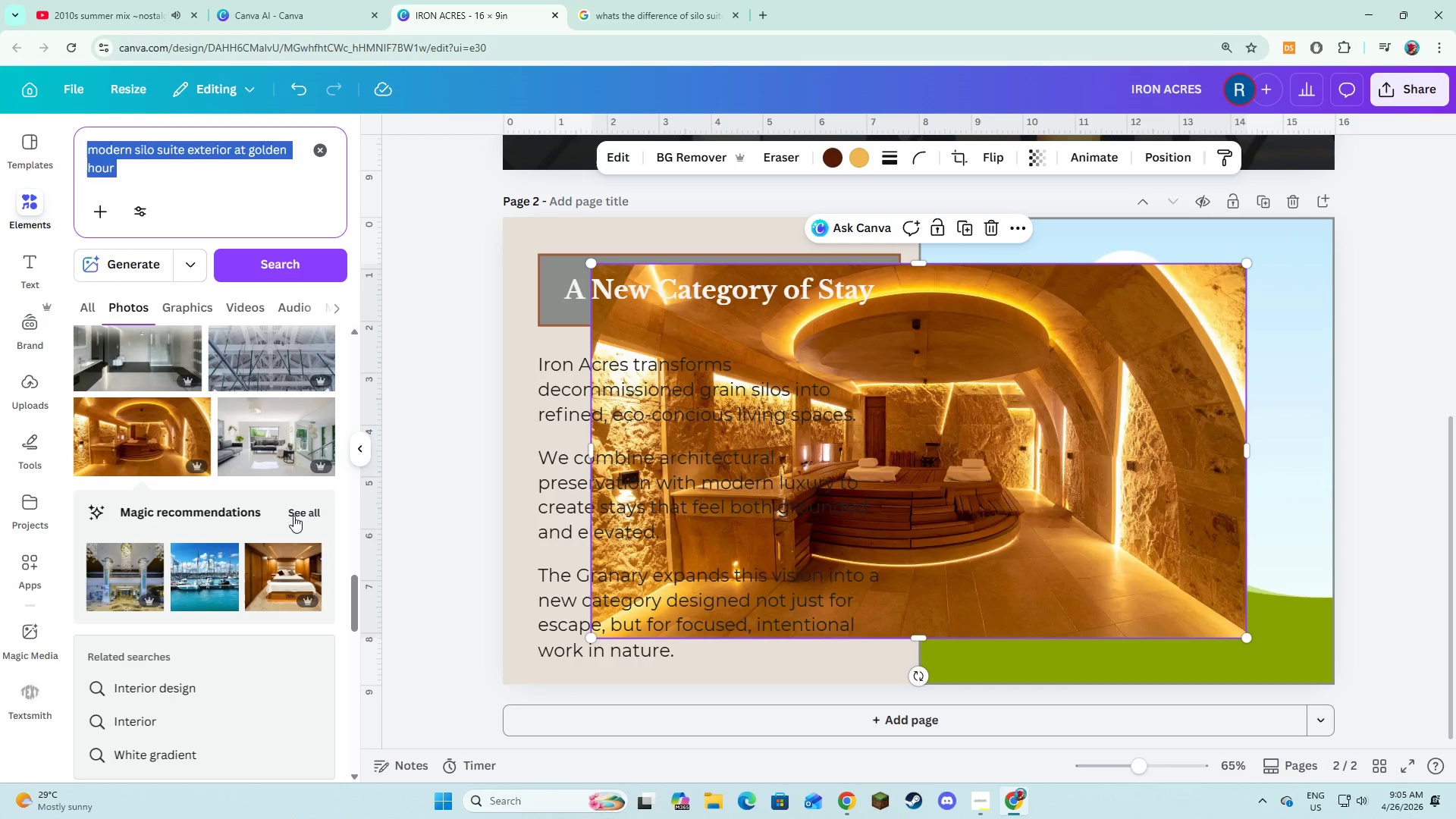 
left_click([293, 516])
 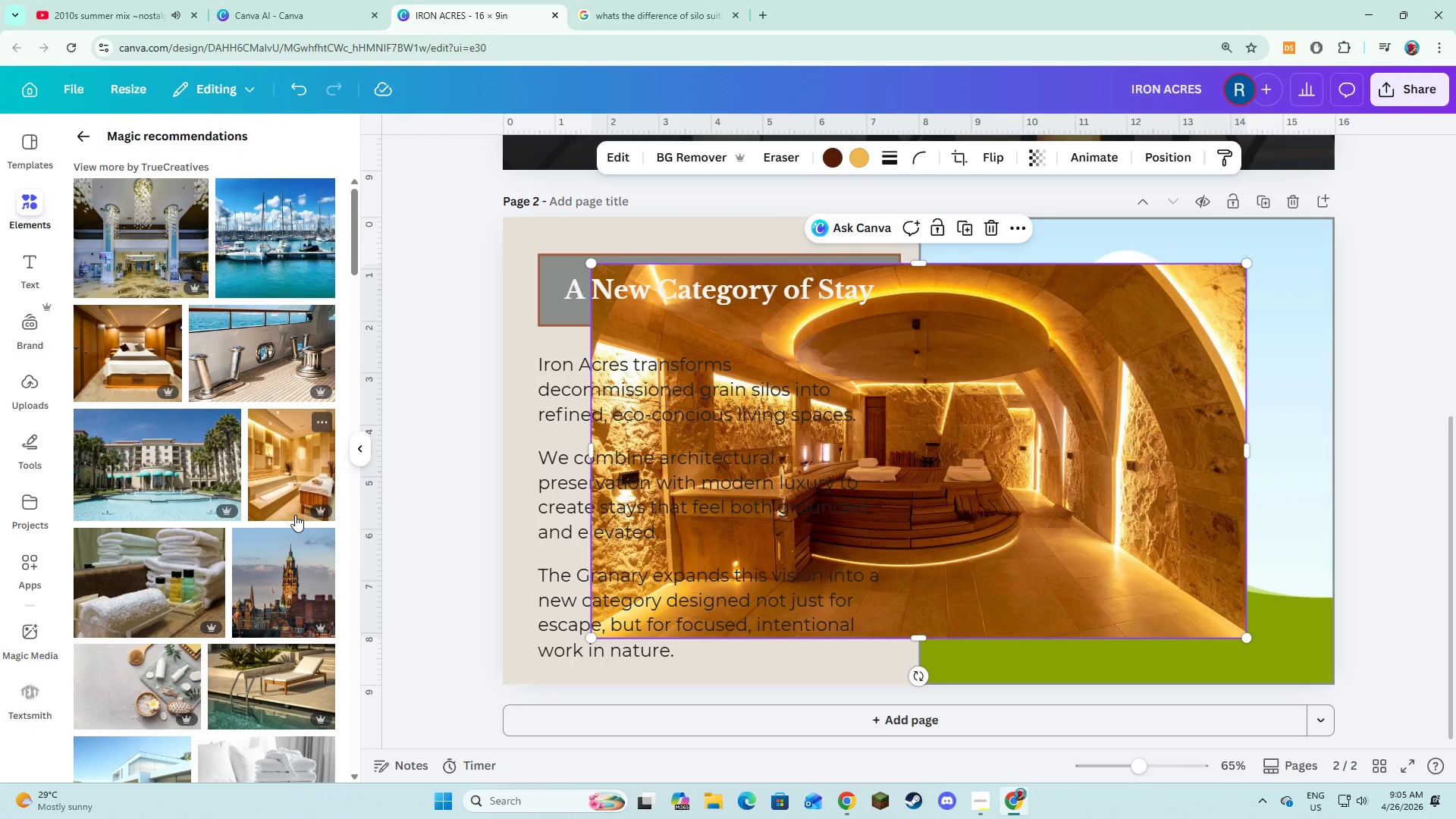 
wait(6.83)
 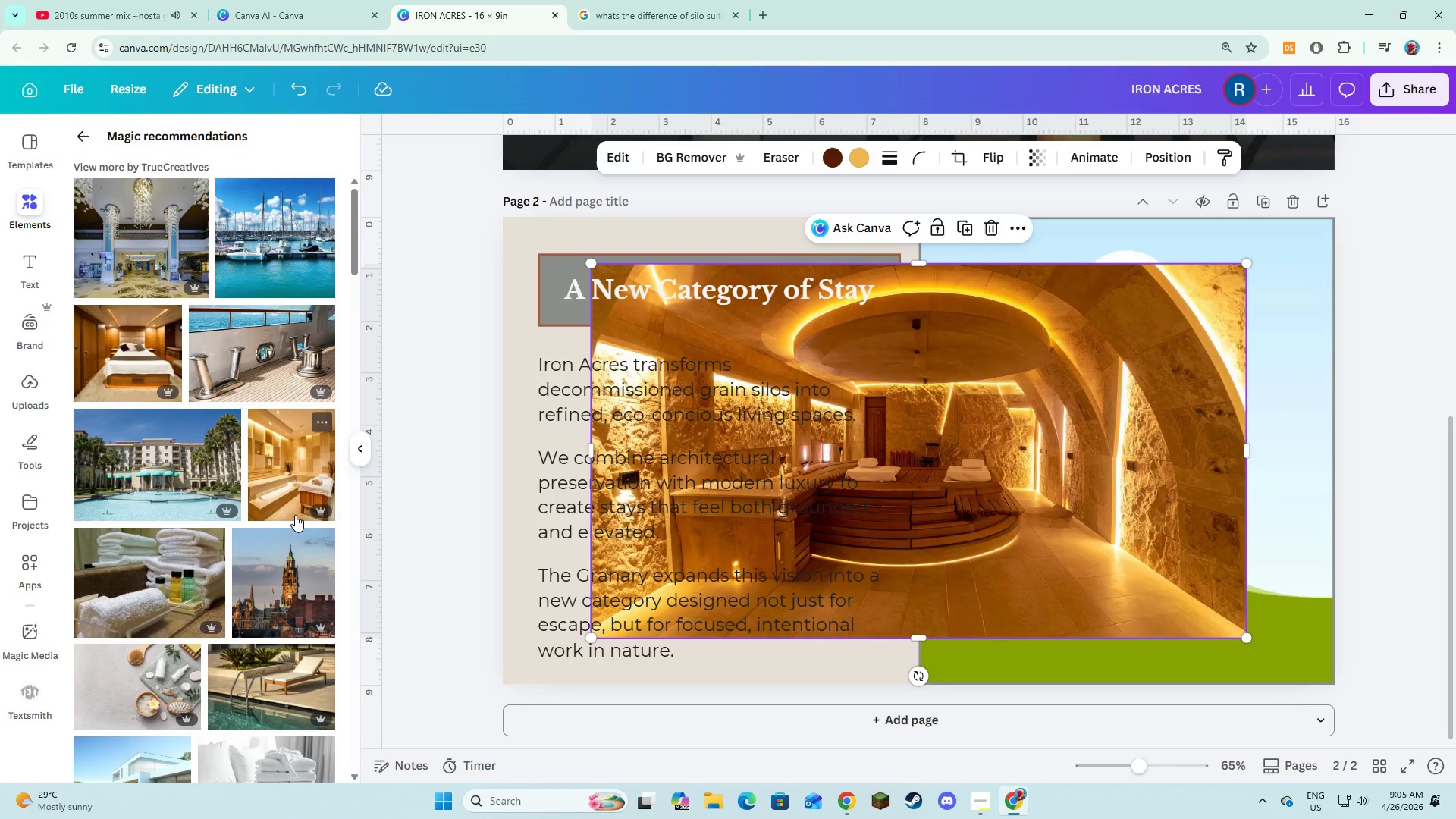 
left_click([284, 27])
 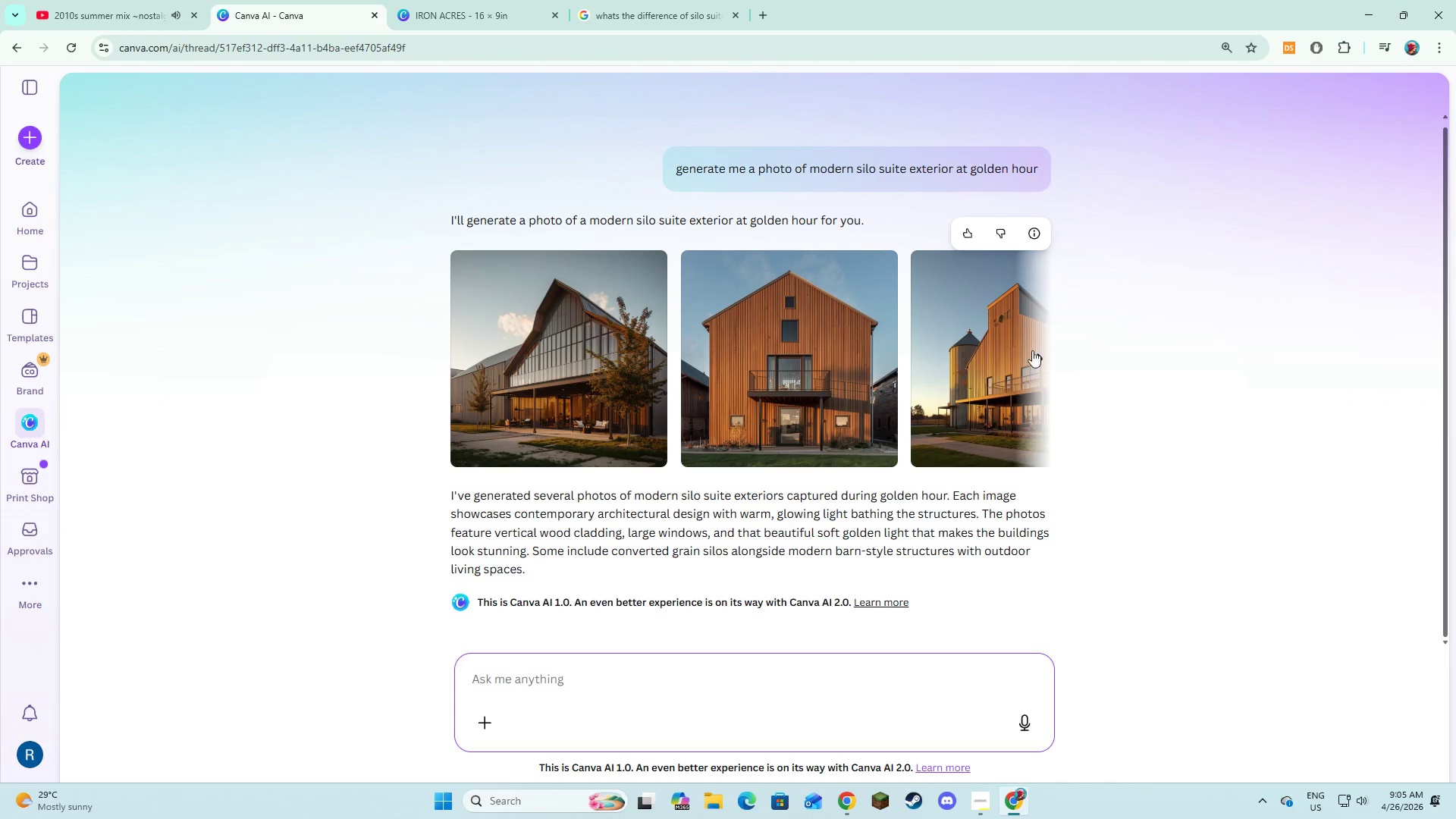 
left_click([1046, 366])
 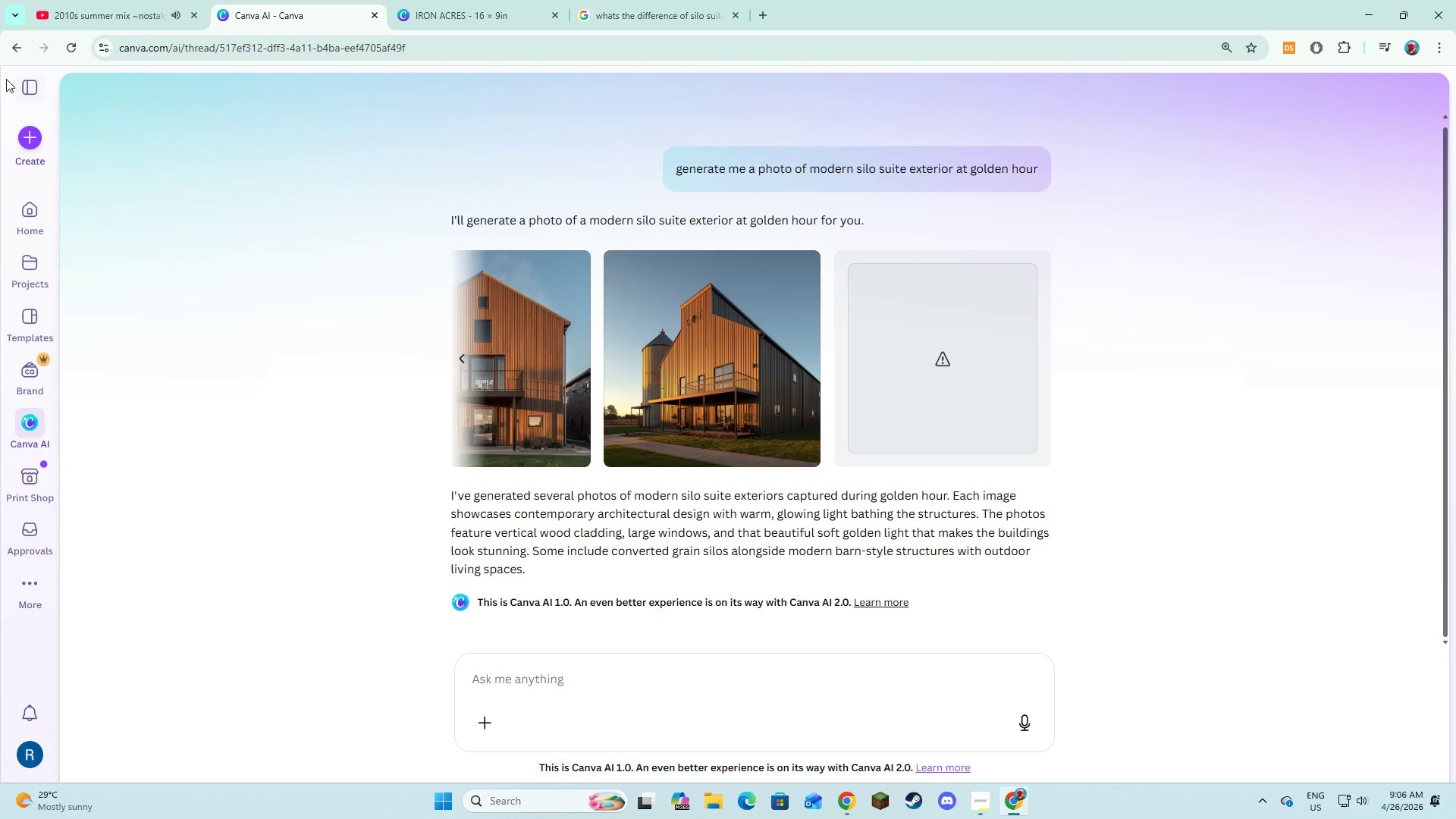 
wait(7.98)
 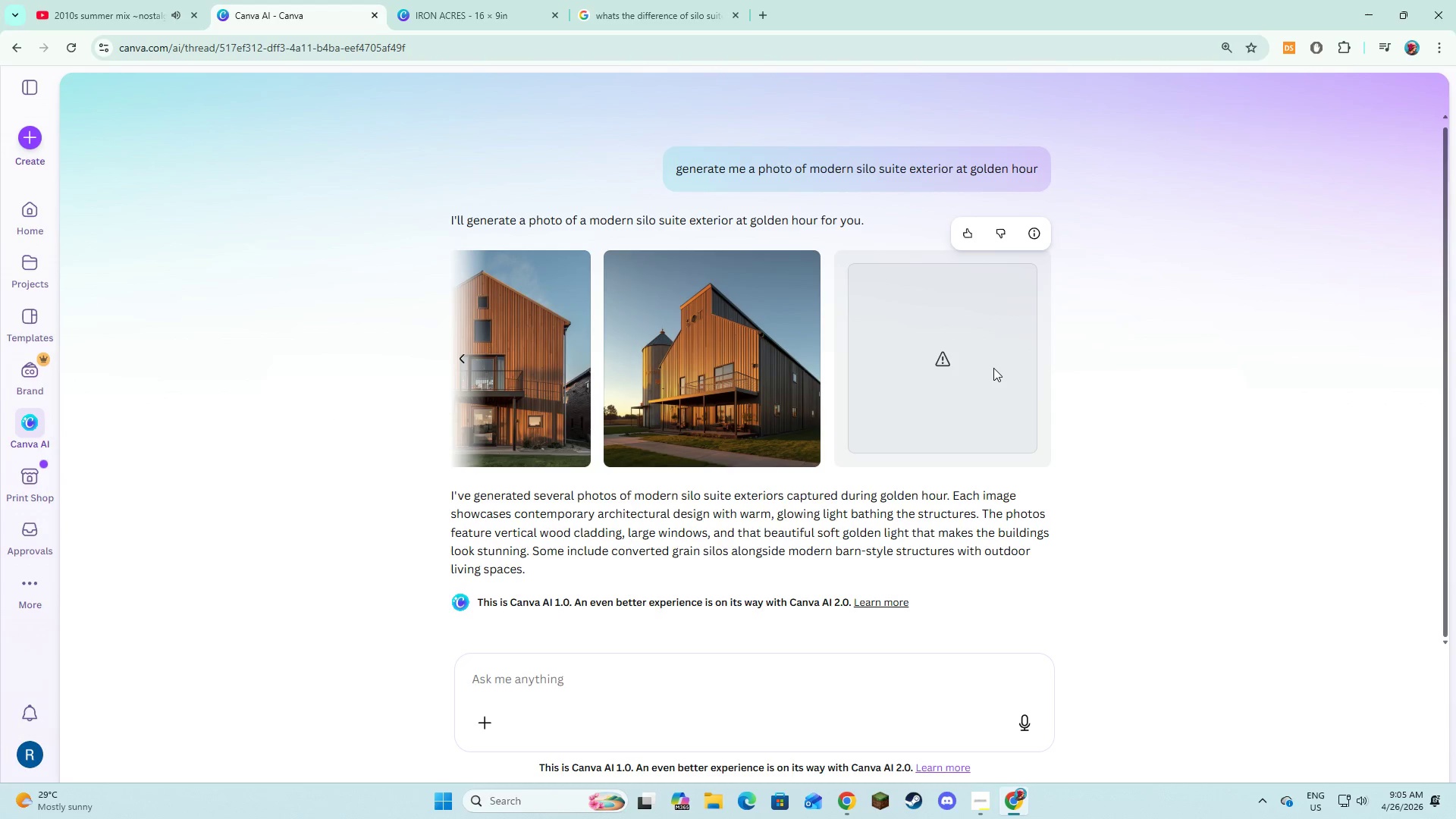 
left_click([513, 670])
 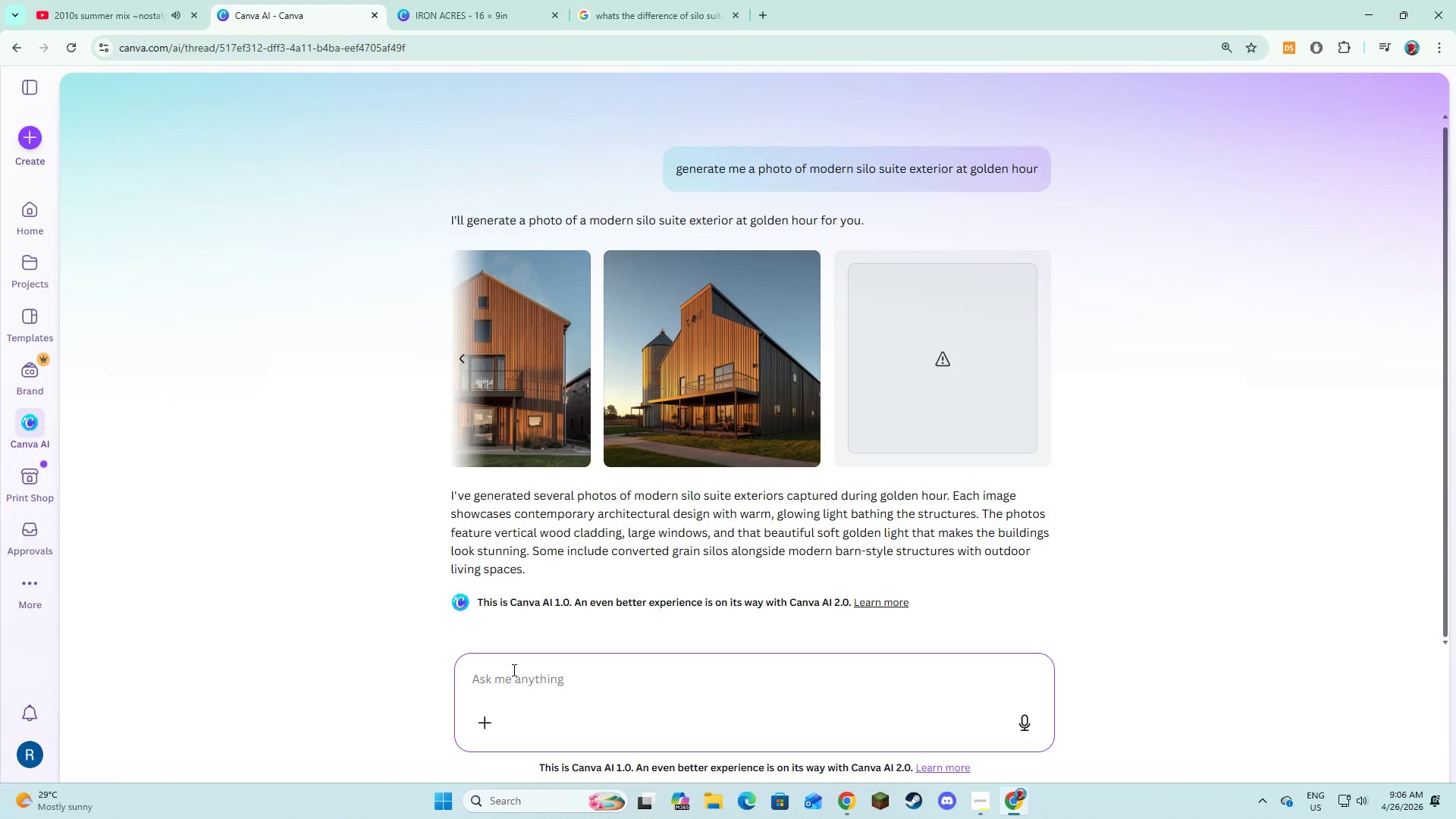 
wait(8.8)
 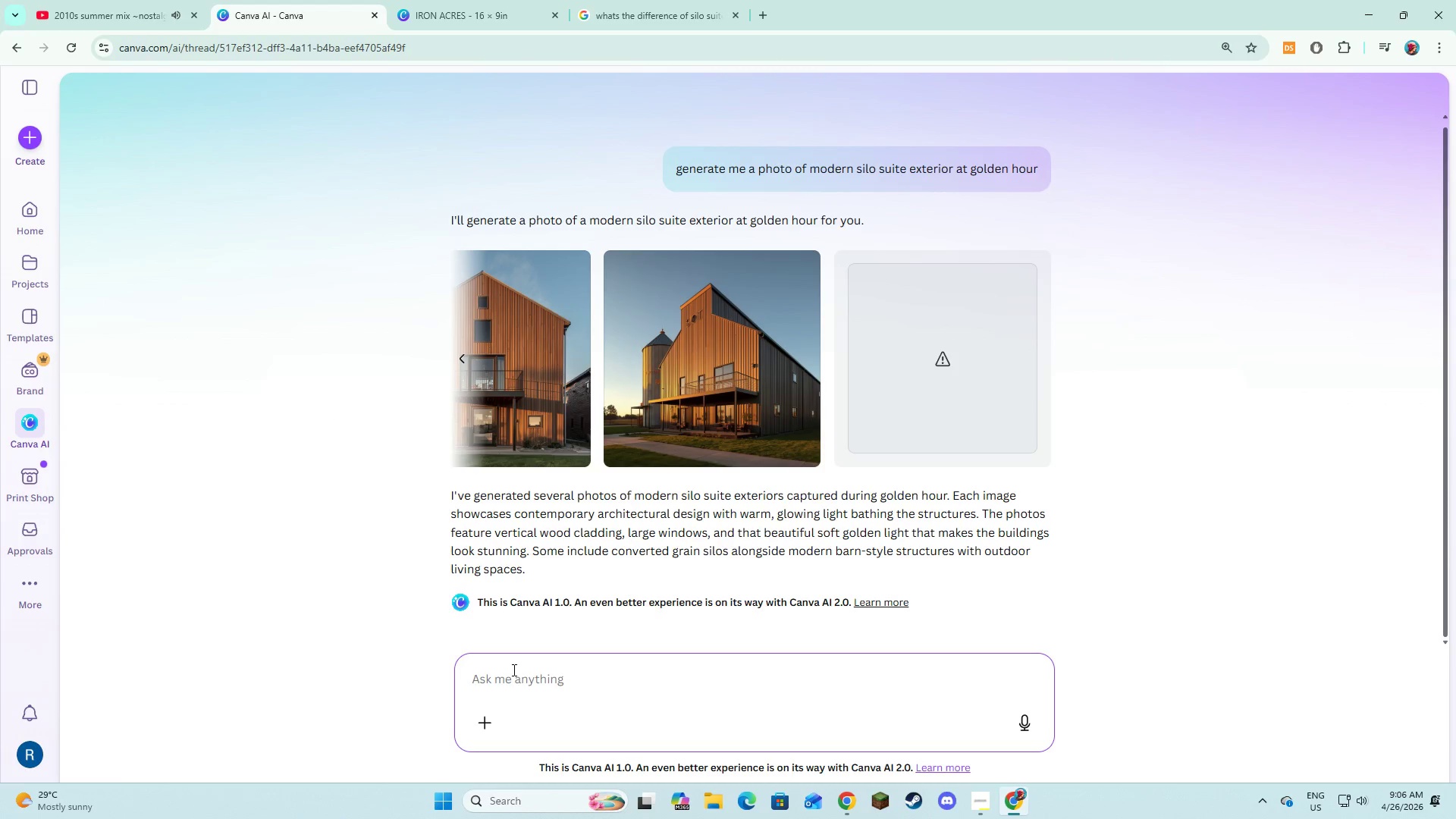 
type(generate me a image of luxury silo interior)
 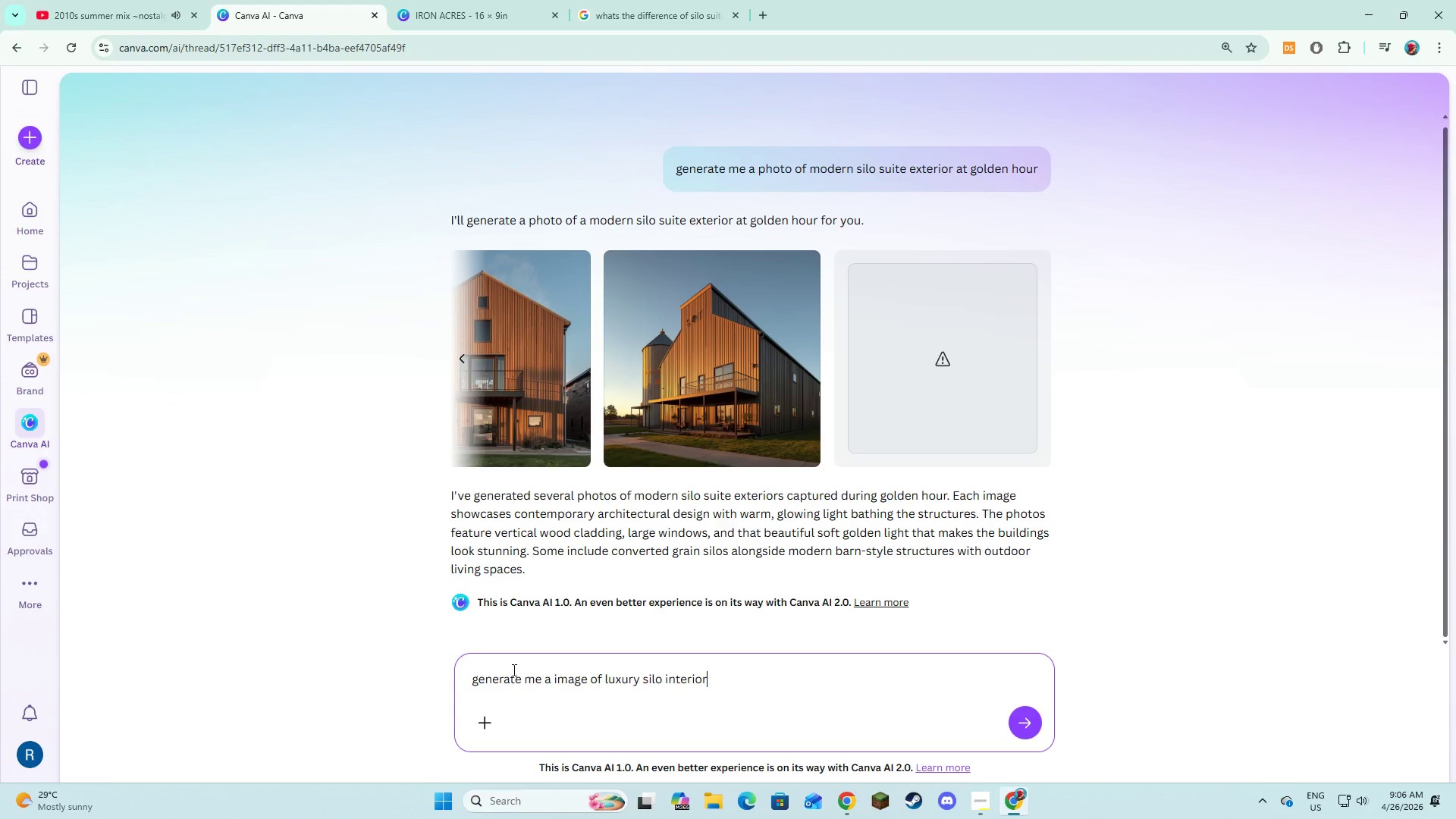 
key(Enter)
 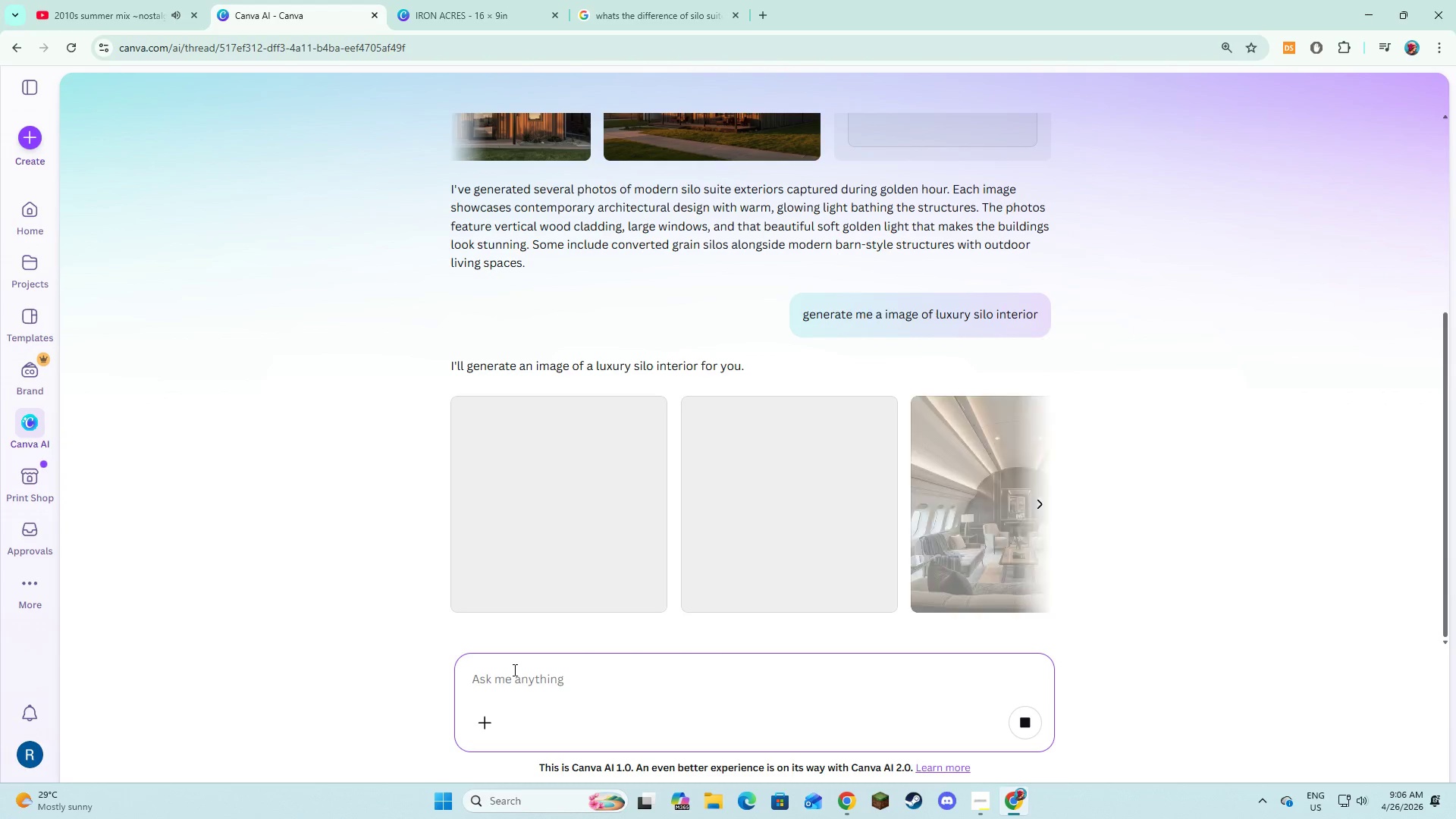 
wait(22.08)
 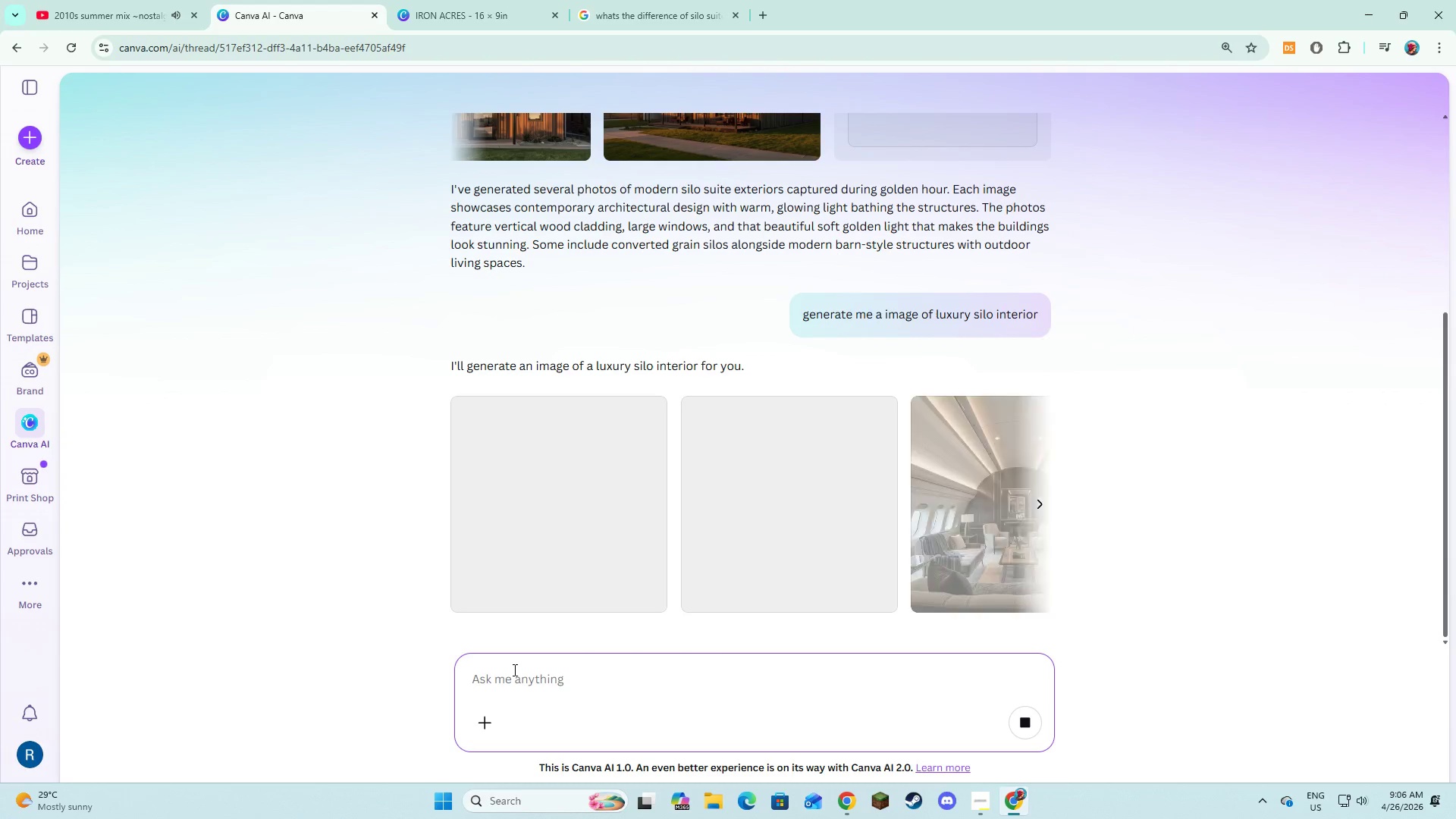 
left_click([1043, 506])
 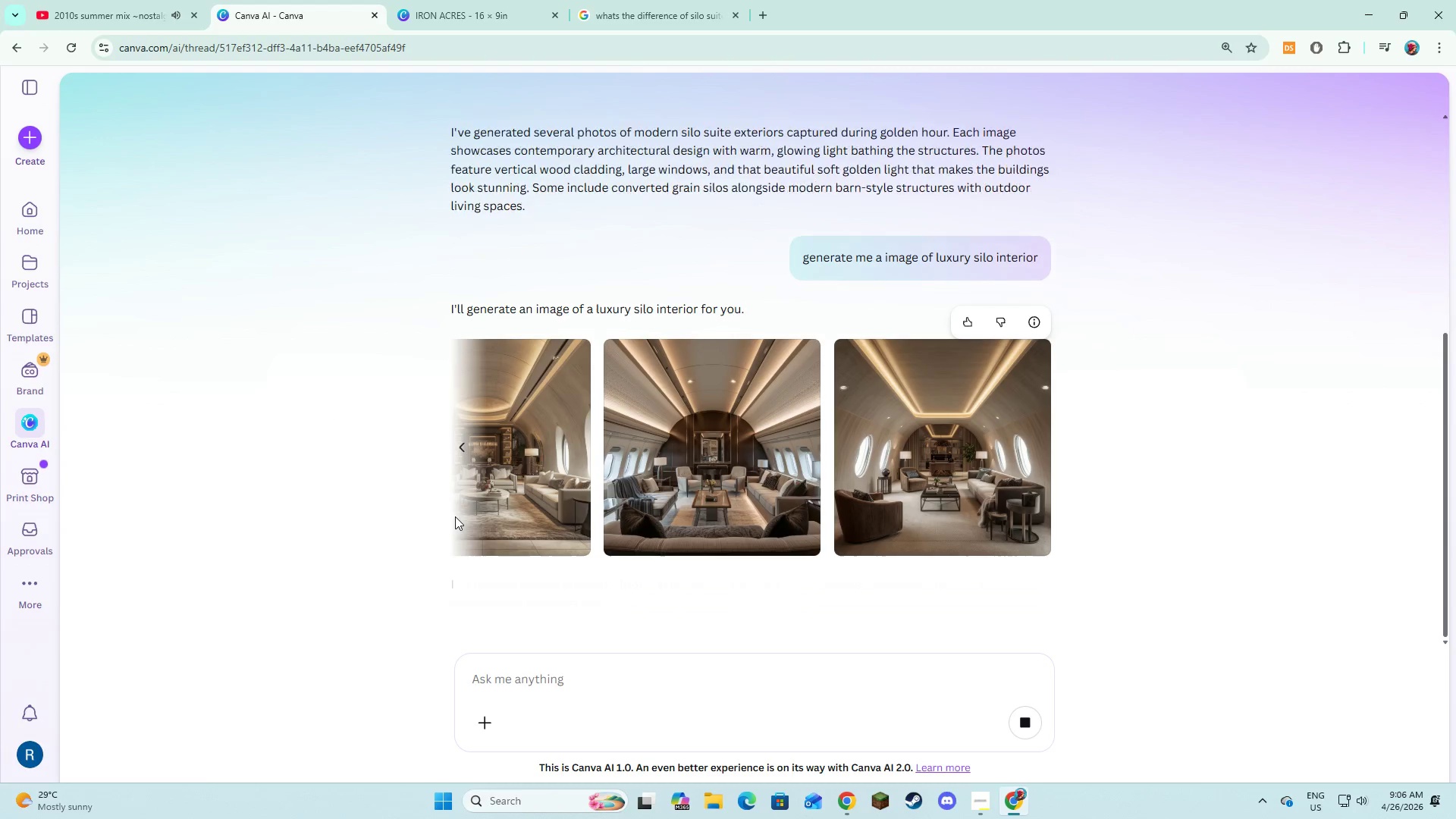 
wait(6.0)
 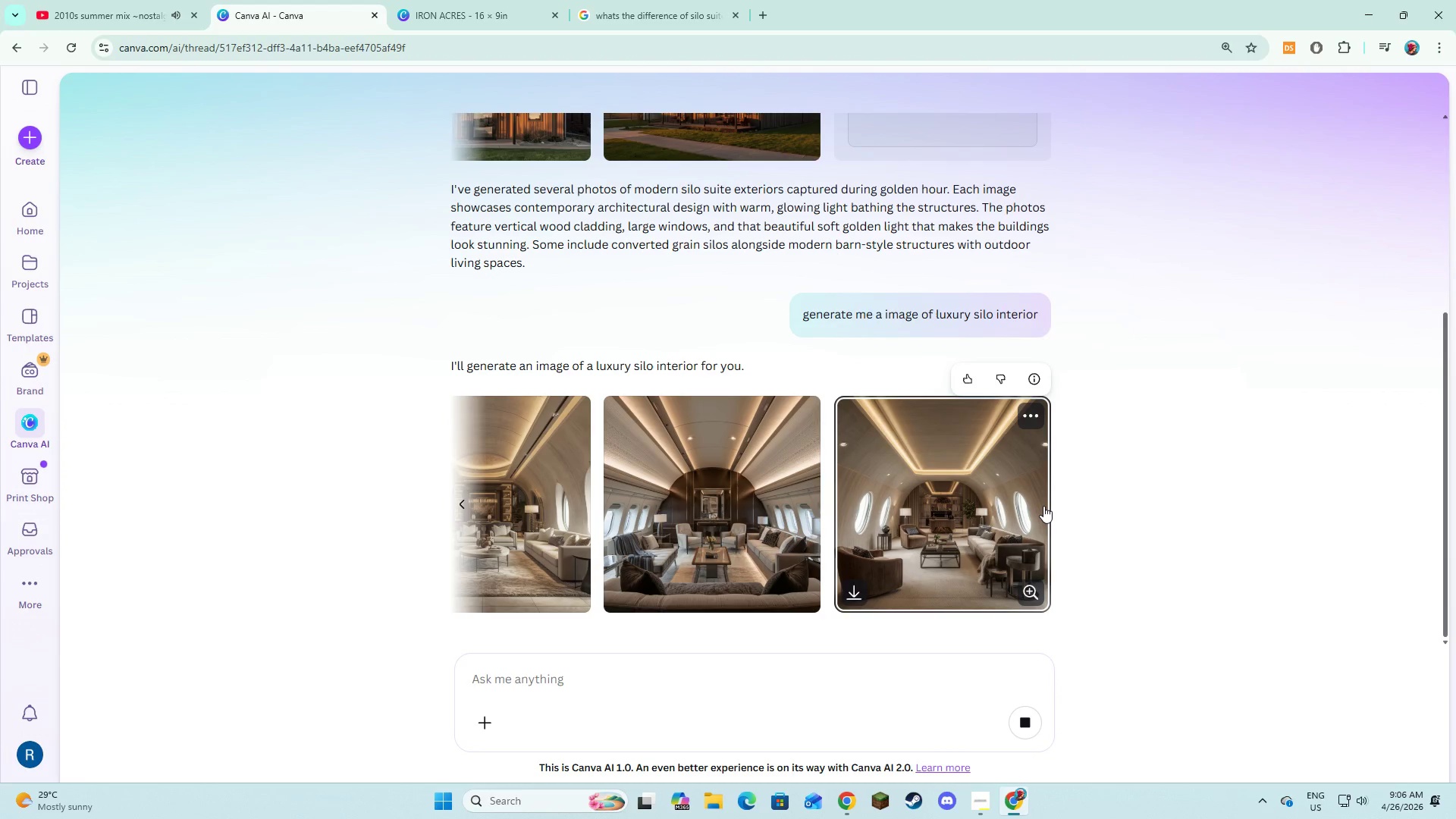 
left_click([460, 415])
 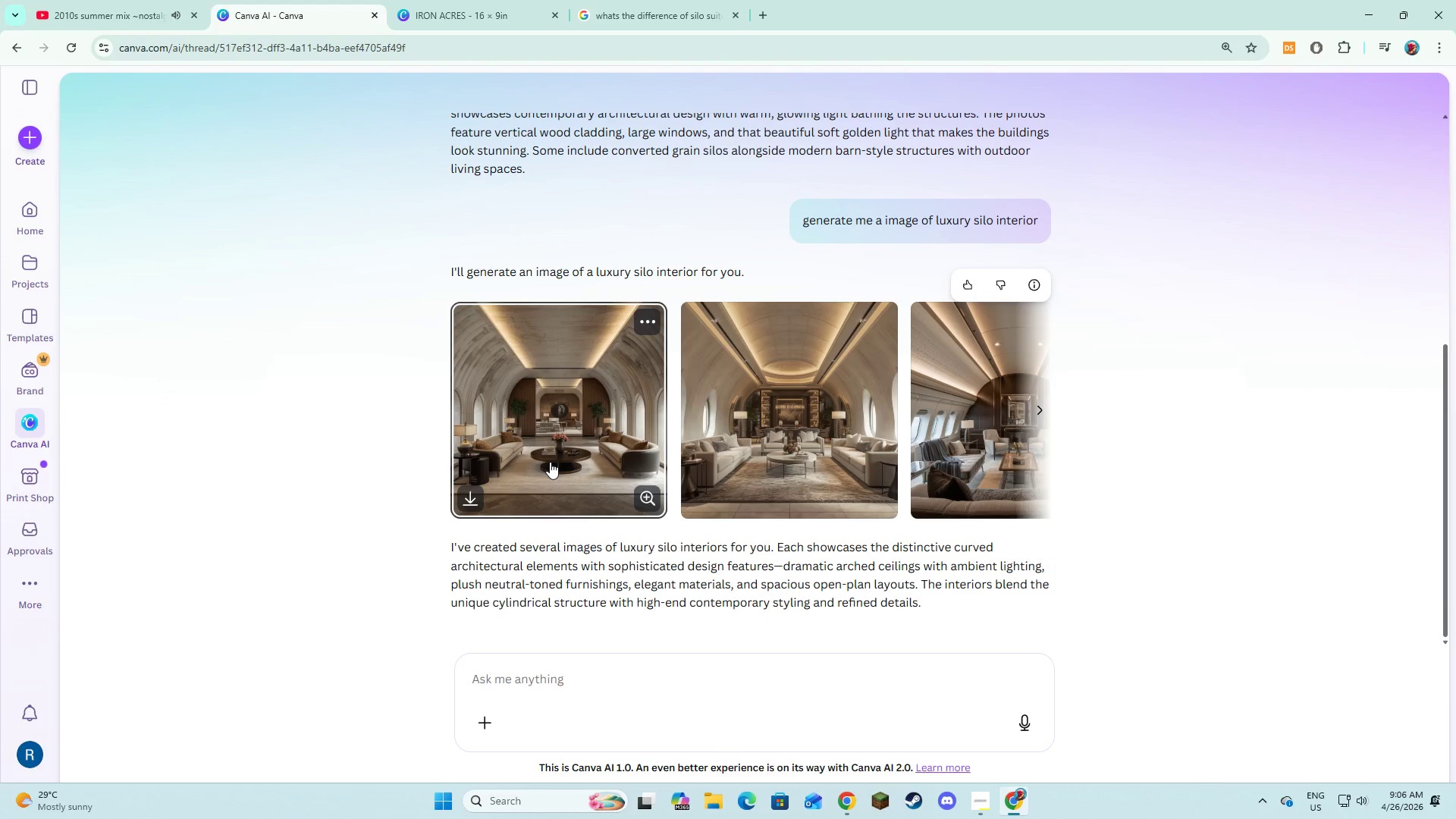 
left_click([557, 438])
 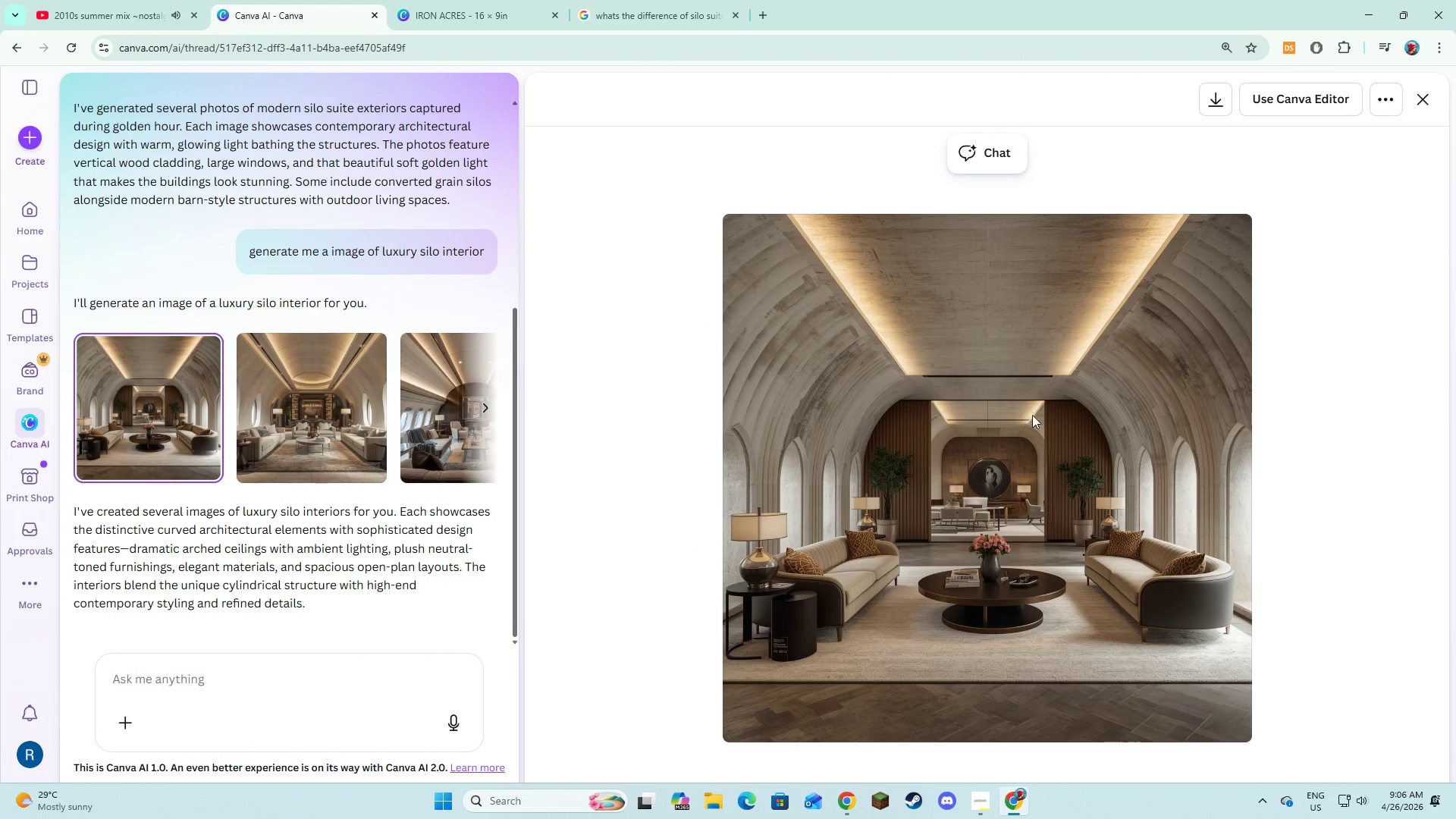 
left_click([1210, 96])
 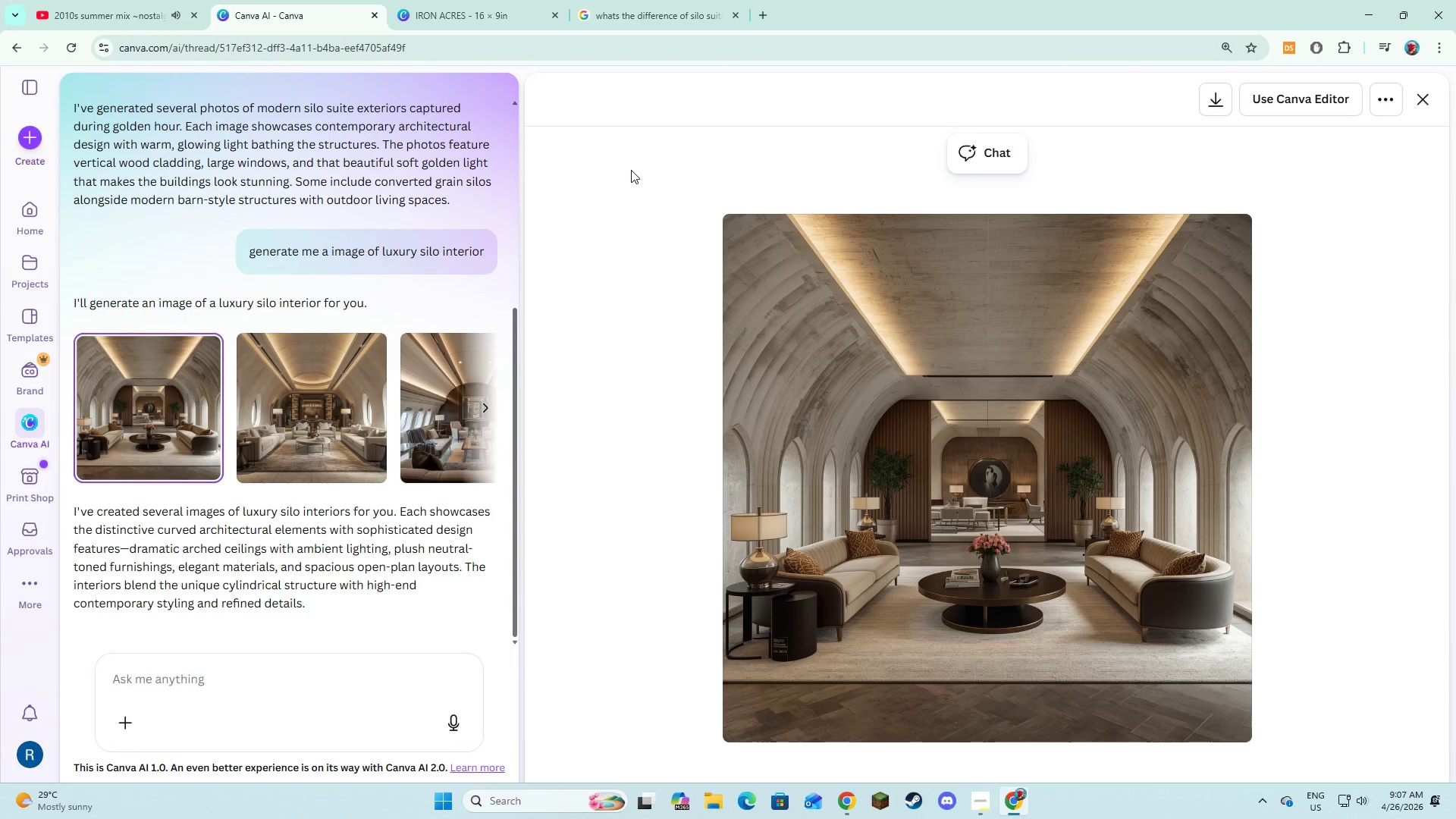 
left_click([526, 0])
 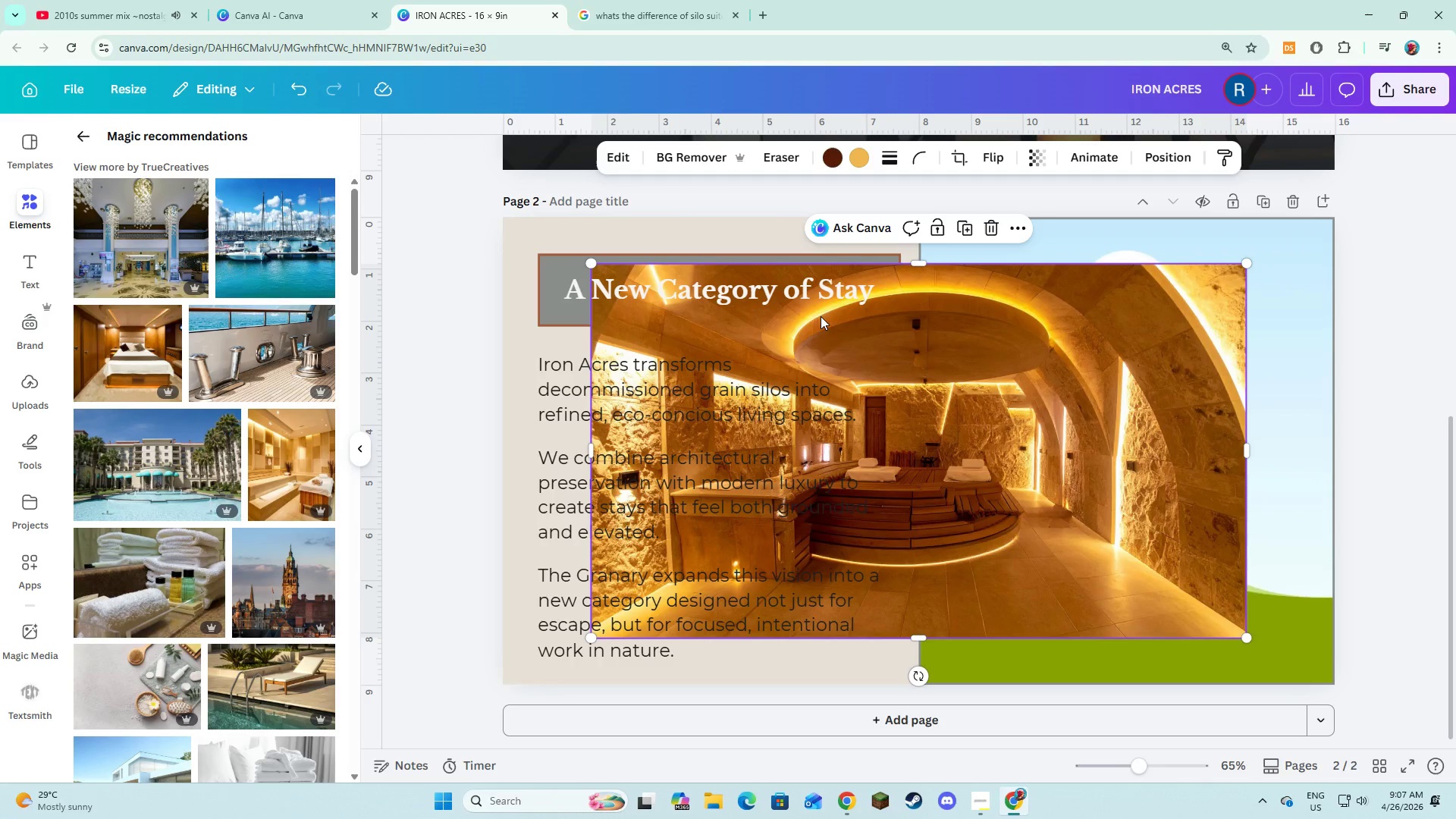 
left_click([916, 334])
 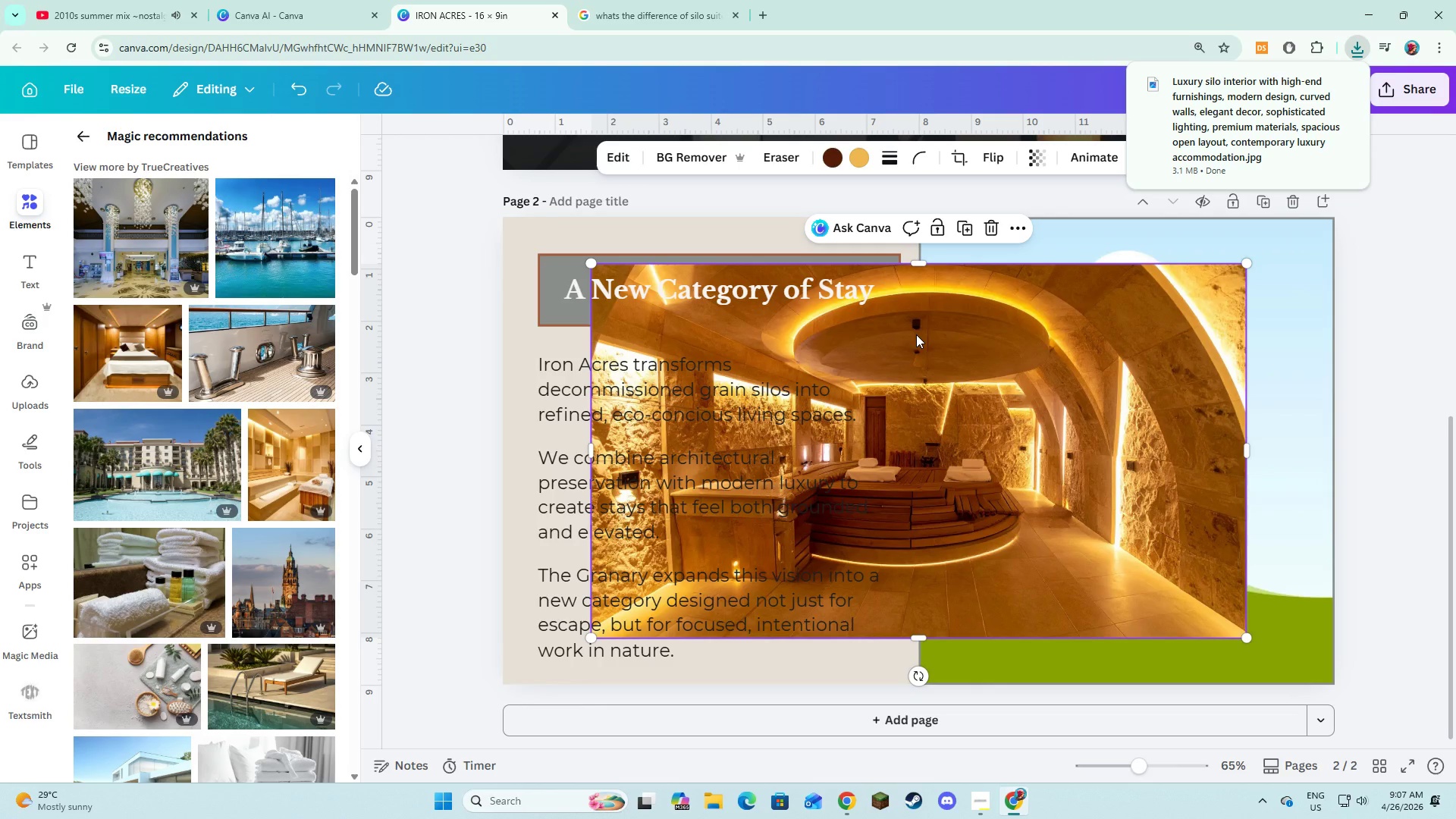 
key(Backspace)
 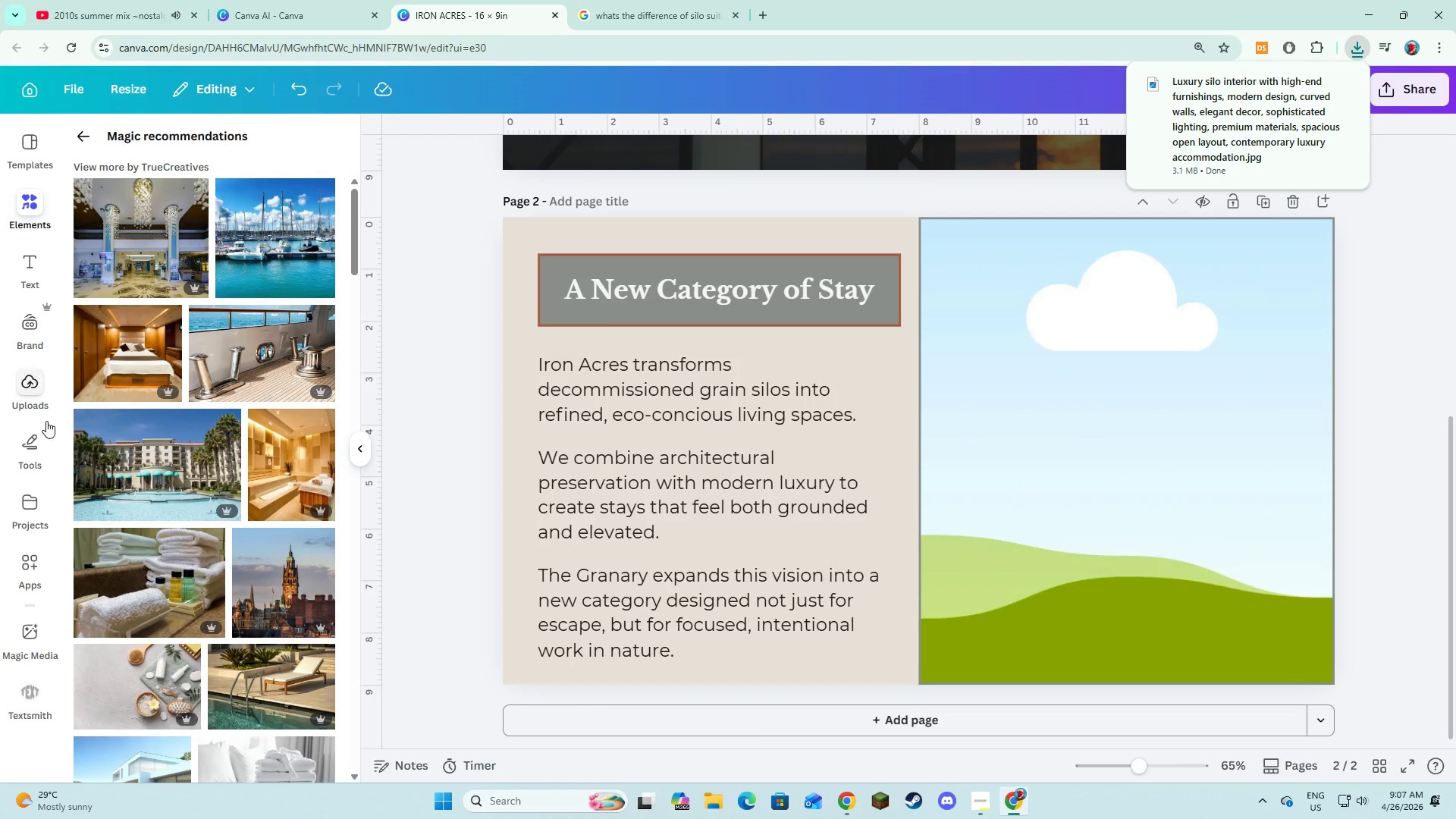 
left_click([29, 393])
 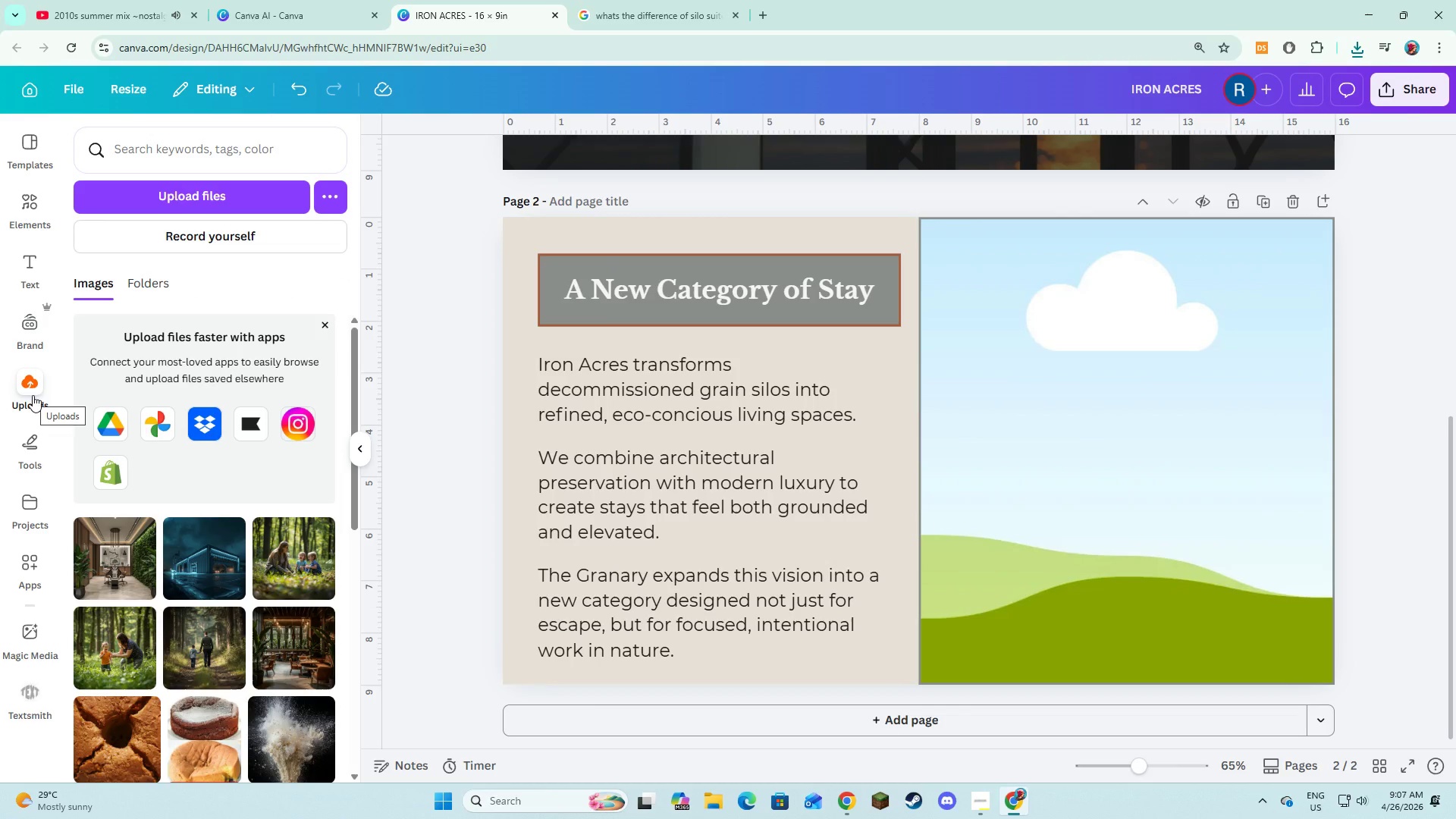 
wait(8.58)
 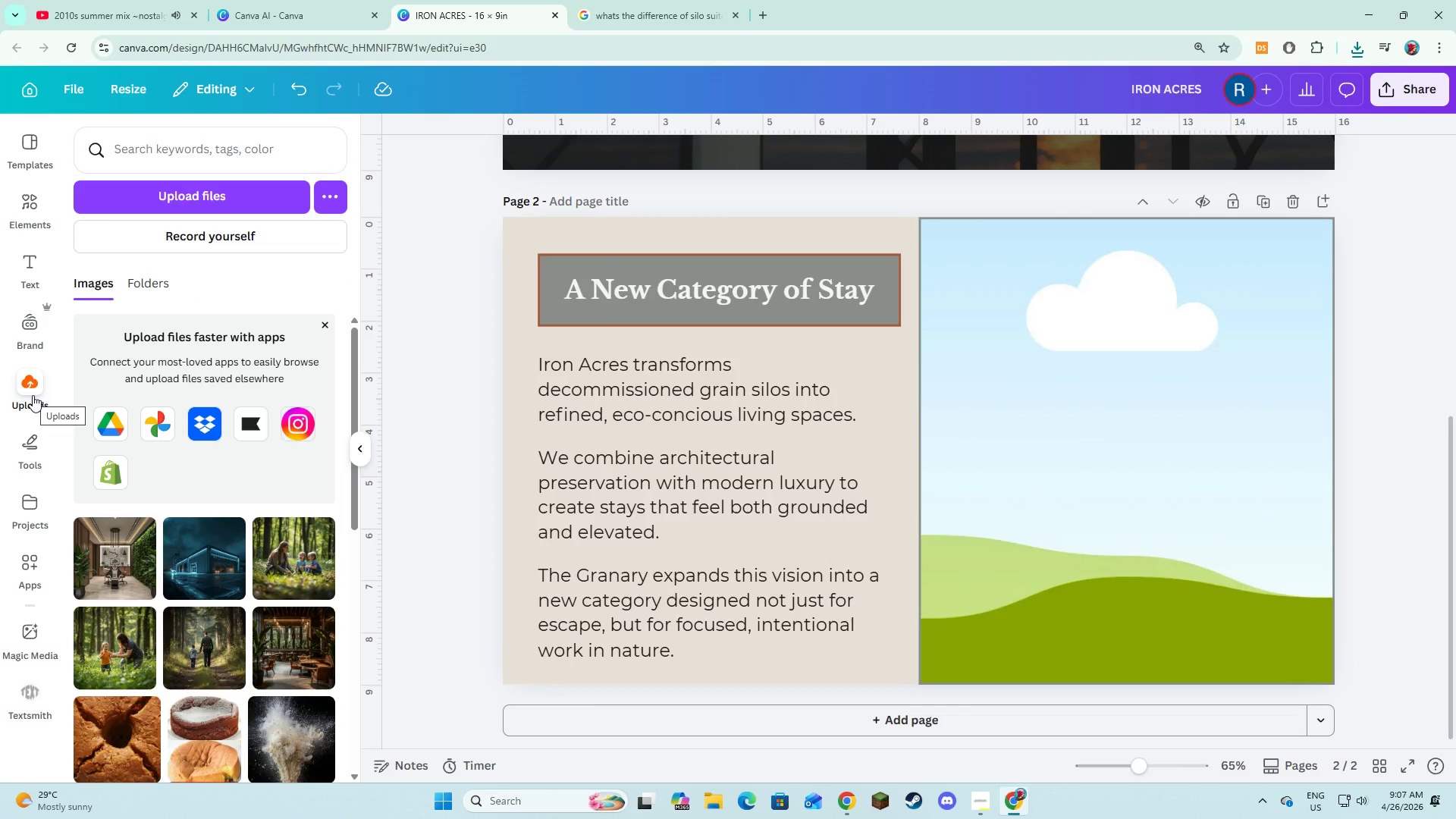 
left_click([127, 207])
 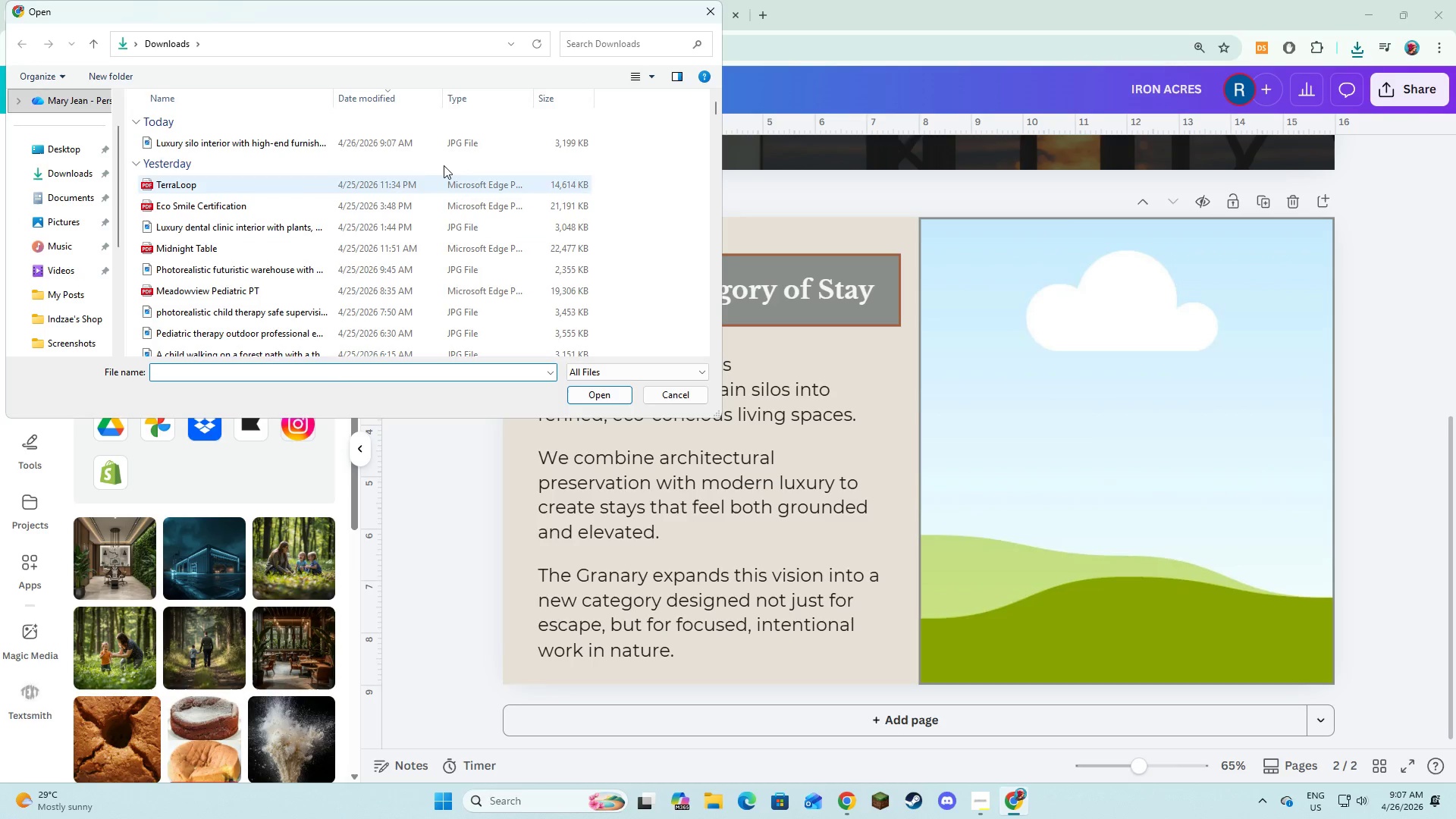 
left_click([440, 148])
 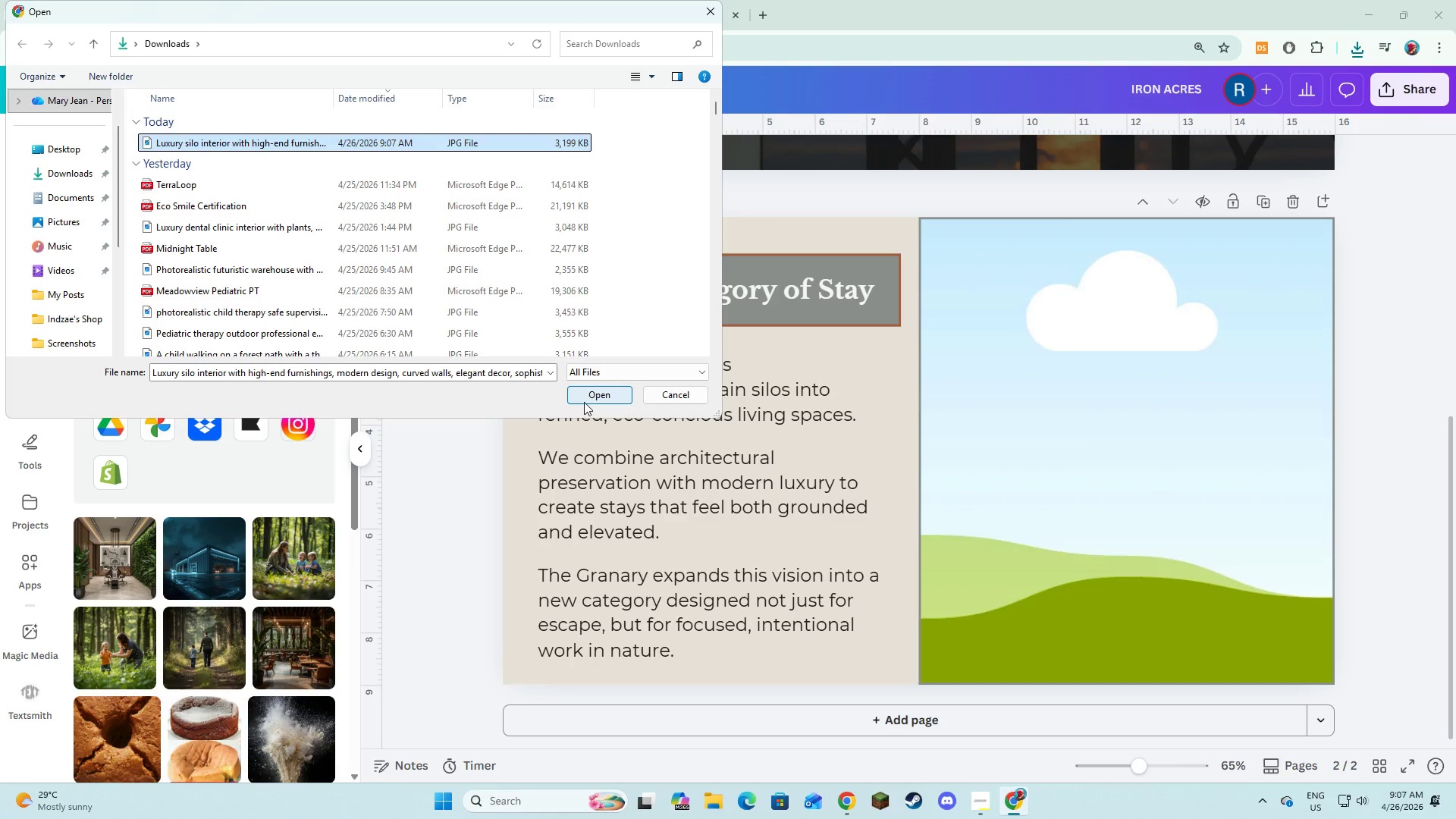 
left_click([585, 396])
 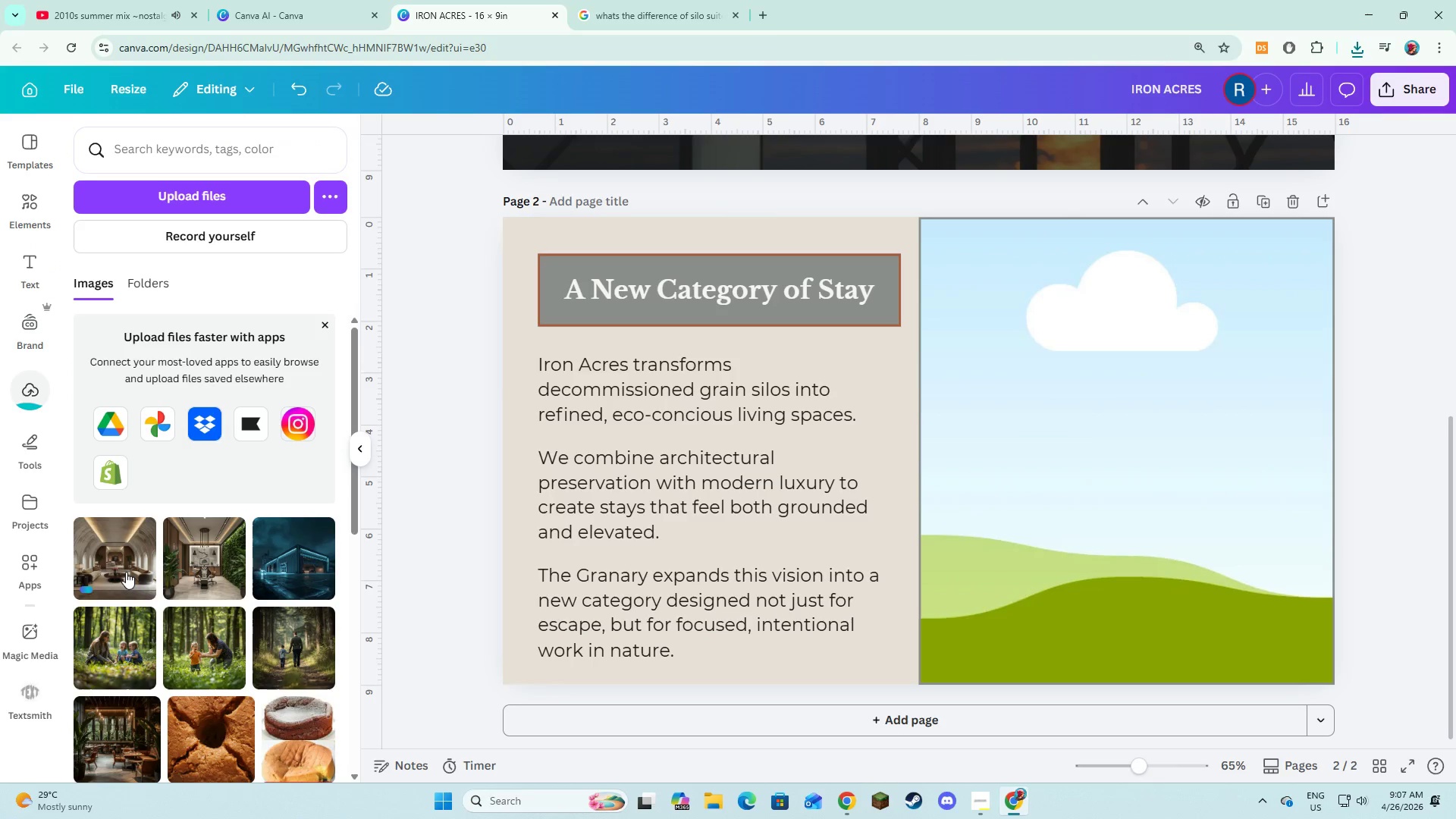 
left_click([121, 565])
 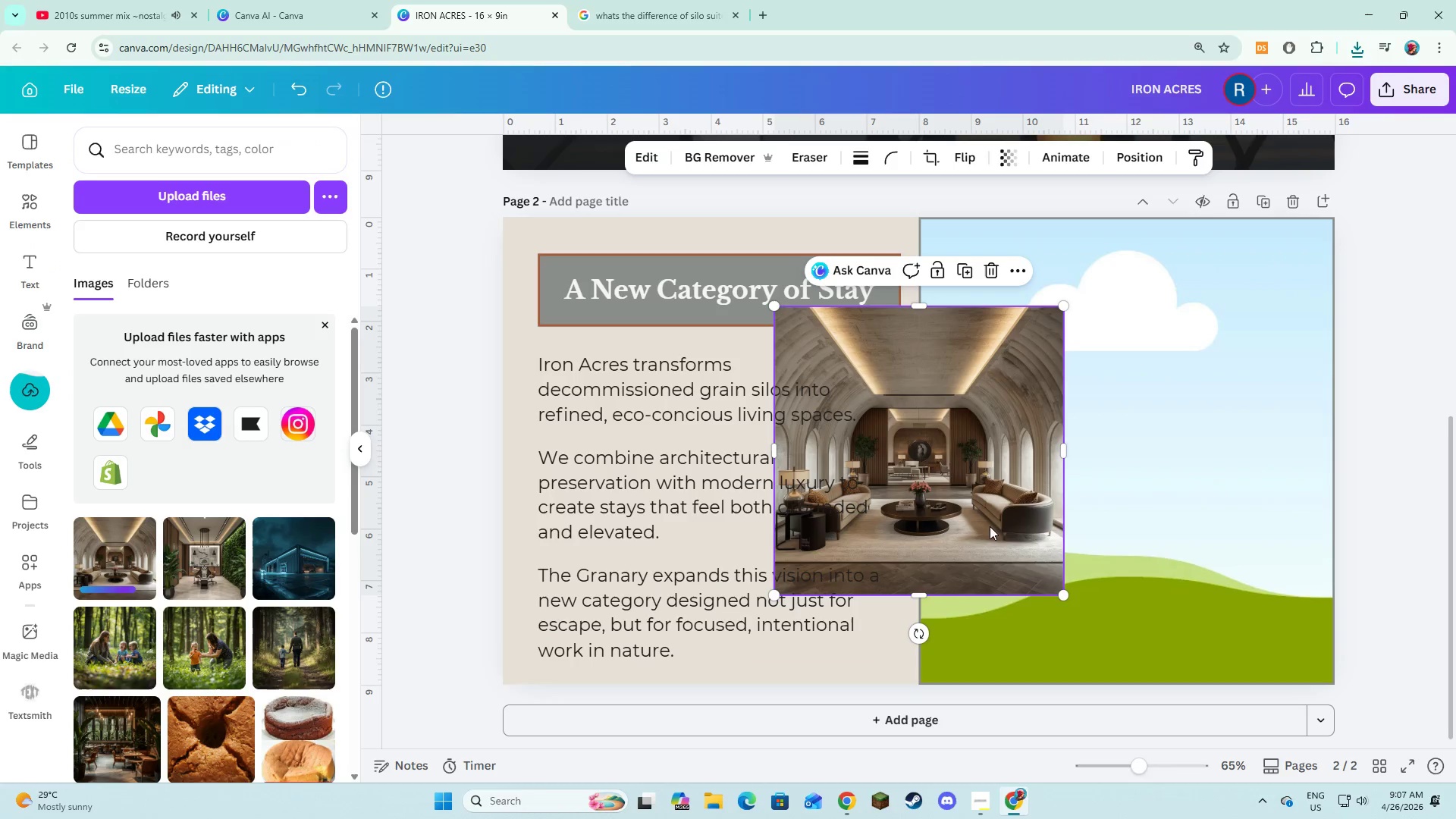 
left_click_drag(start_coordinate=[984, 516], to_coordinate=[1085, 520])
 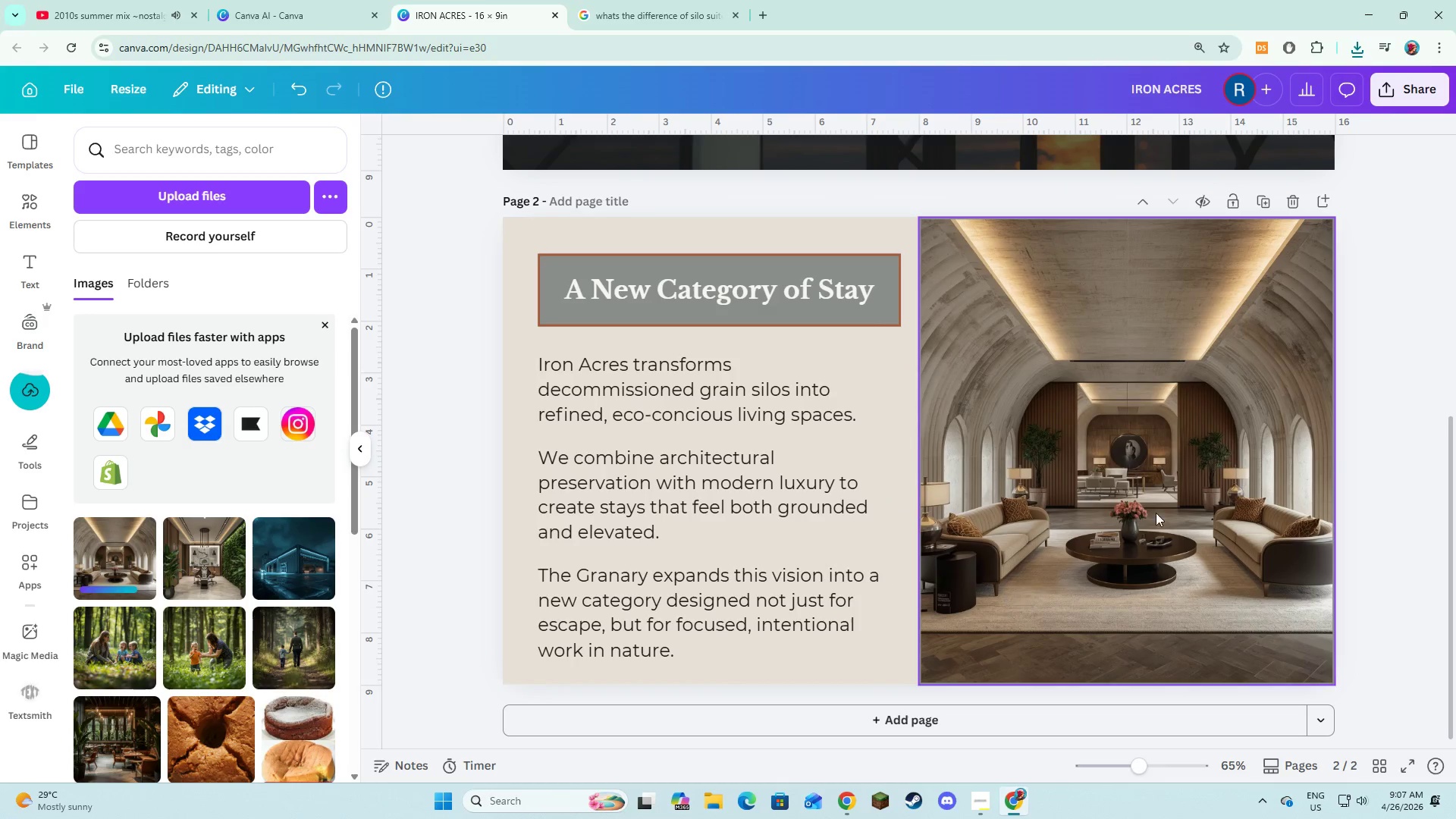 
left_click([1367, 435])
 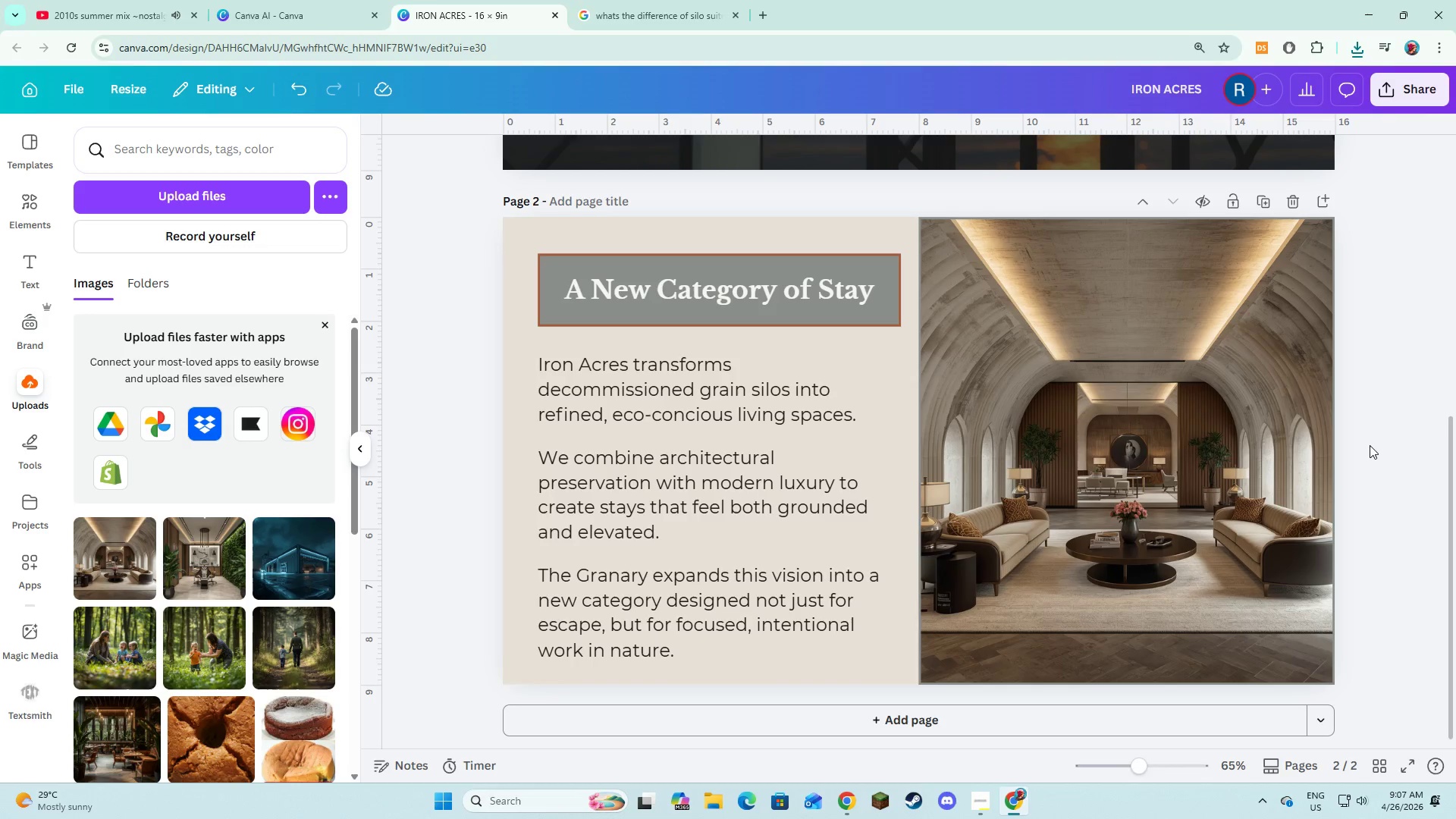 
wait(27.84)
 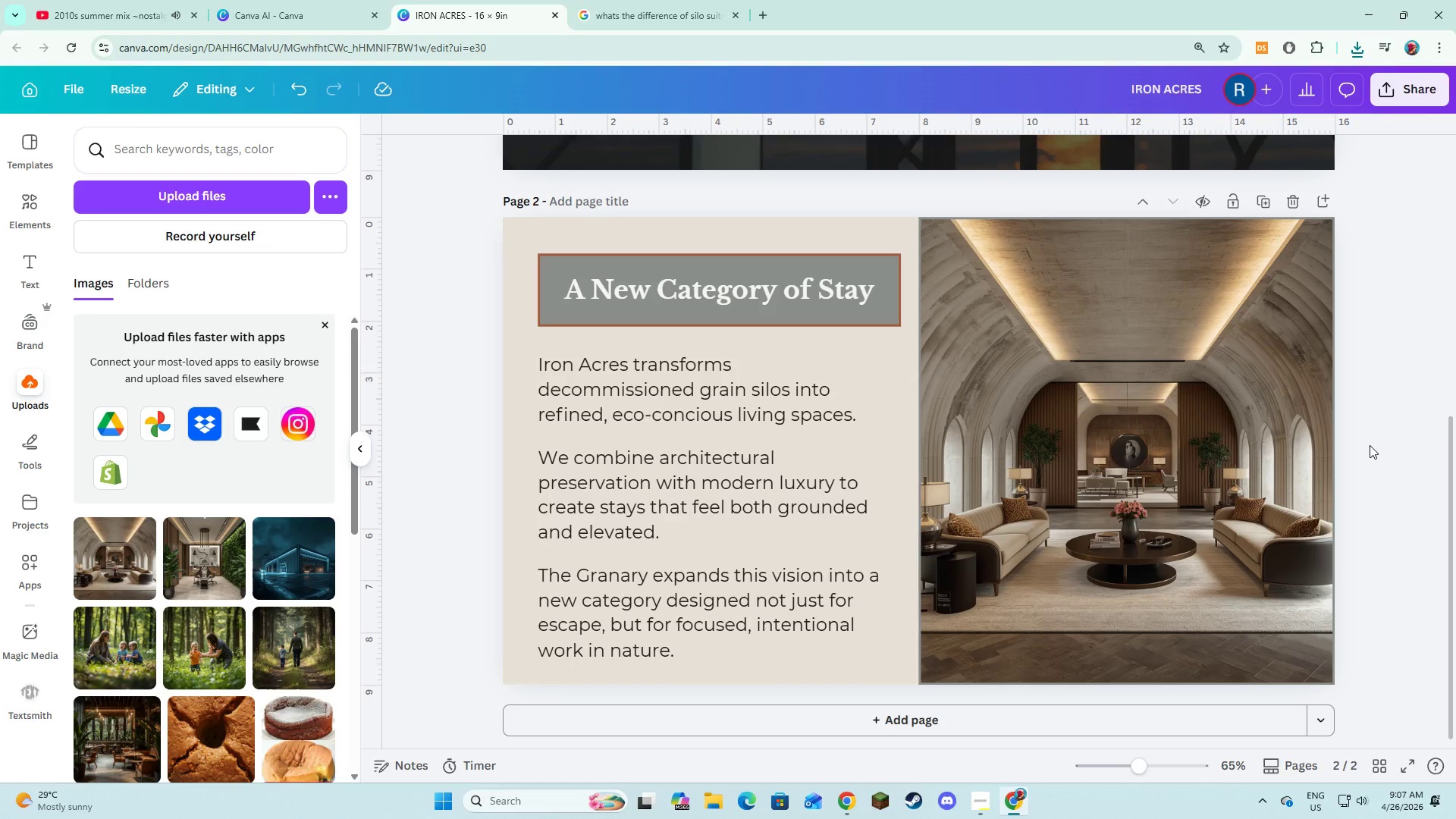 
scroll: coordinate [670, 535], scroll_direction: down, amount: 2.0
 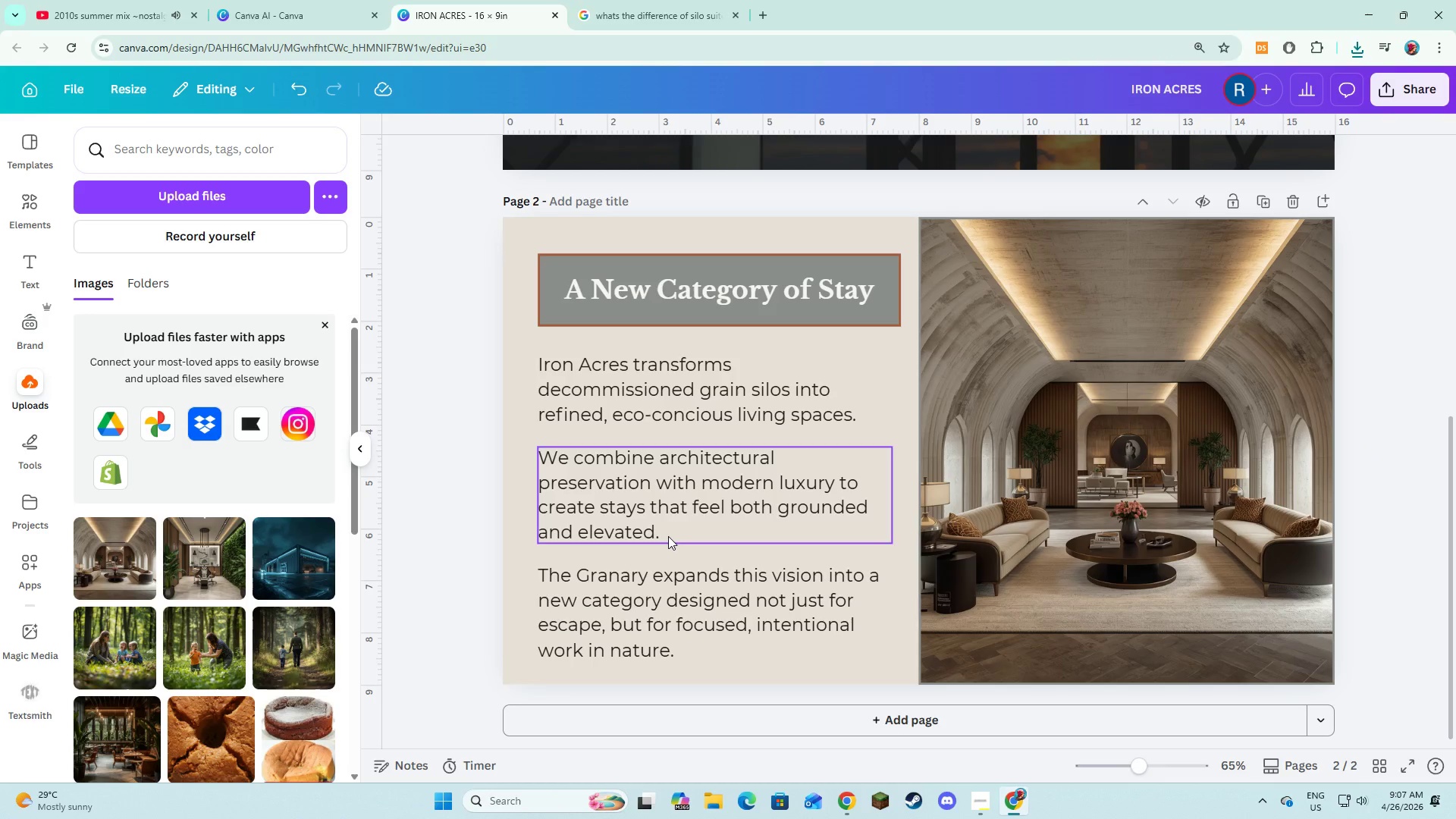 
key(Alt+AltLeft)
 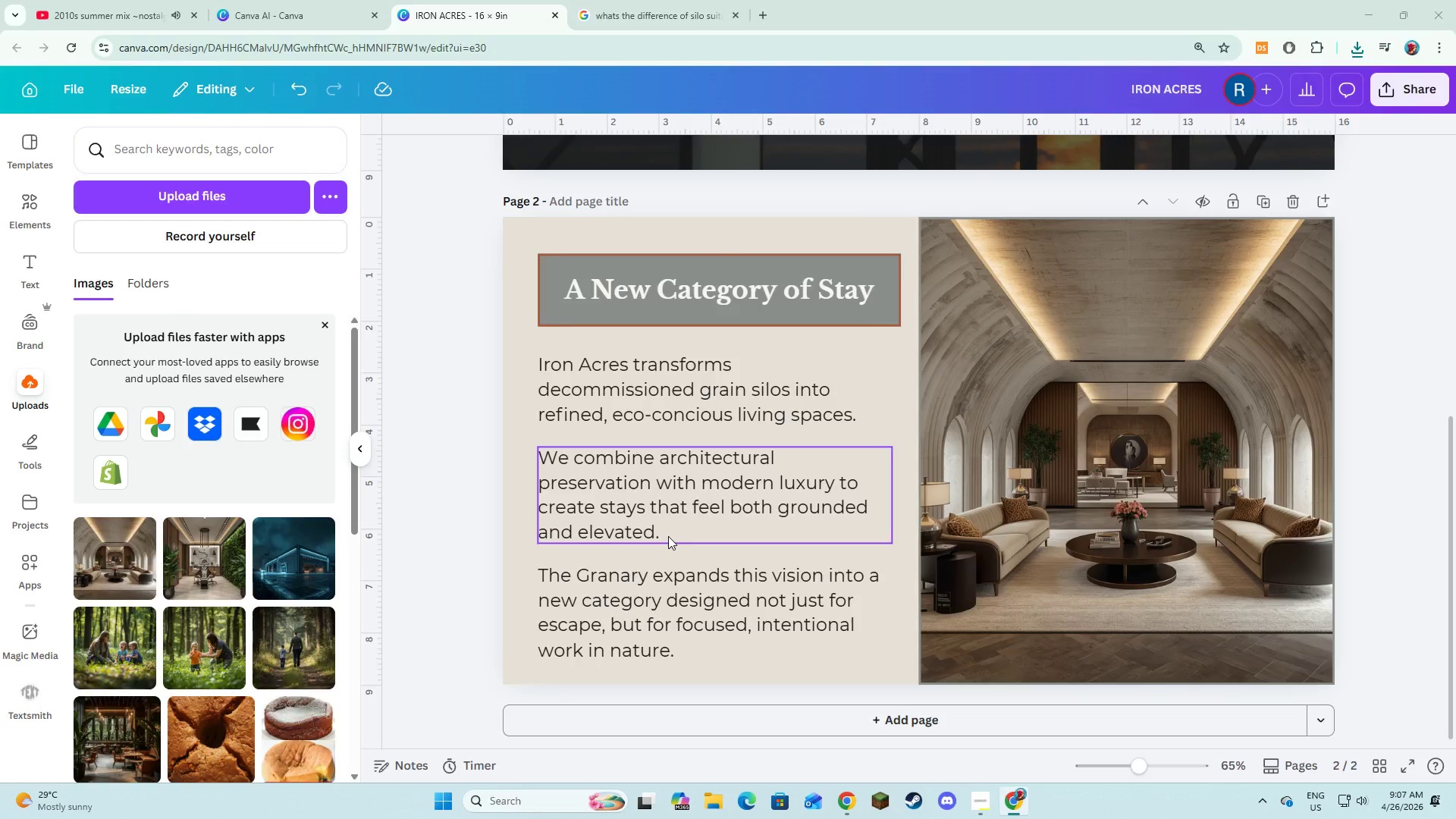 
key(Alt+Tab)